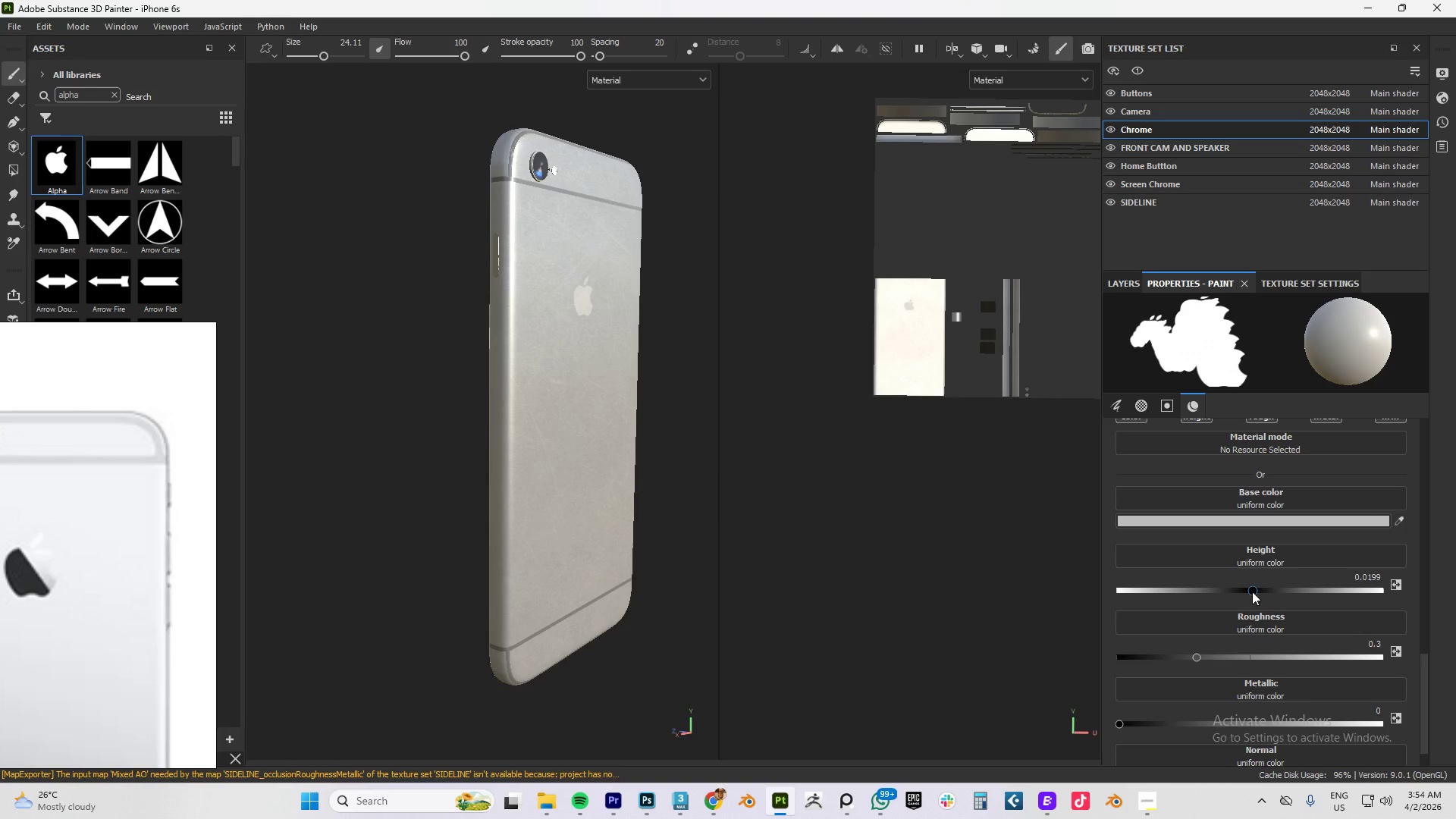 
left_click([1123, 281])
 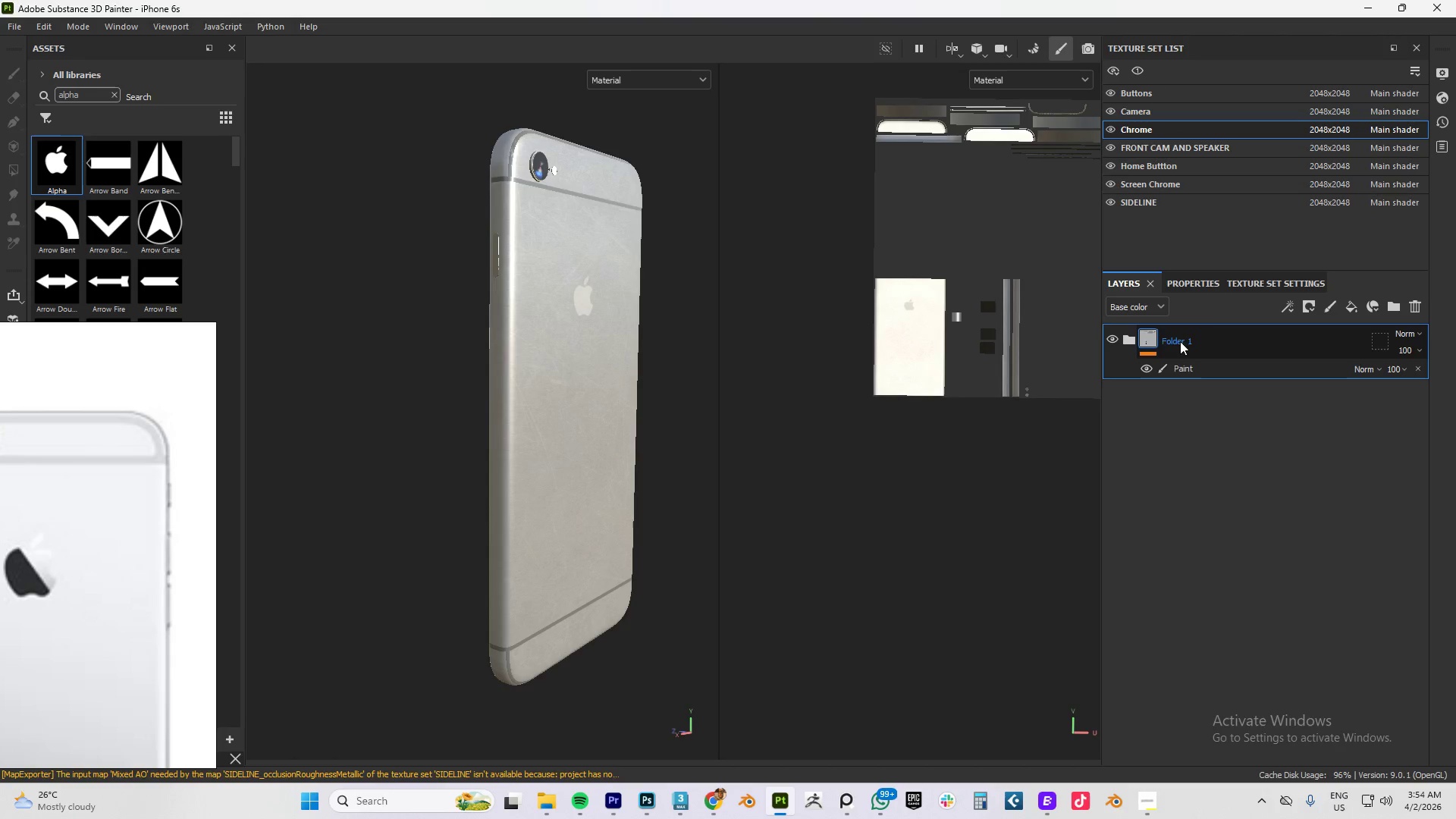 
left_click([1128, 339])
 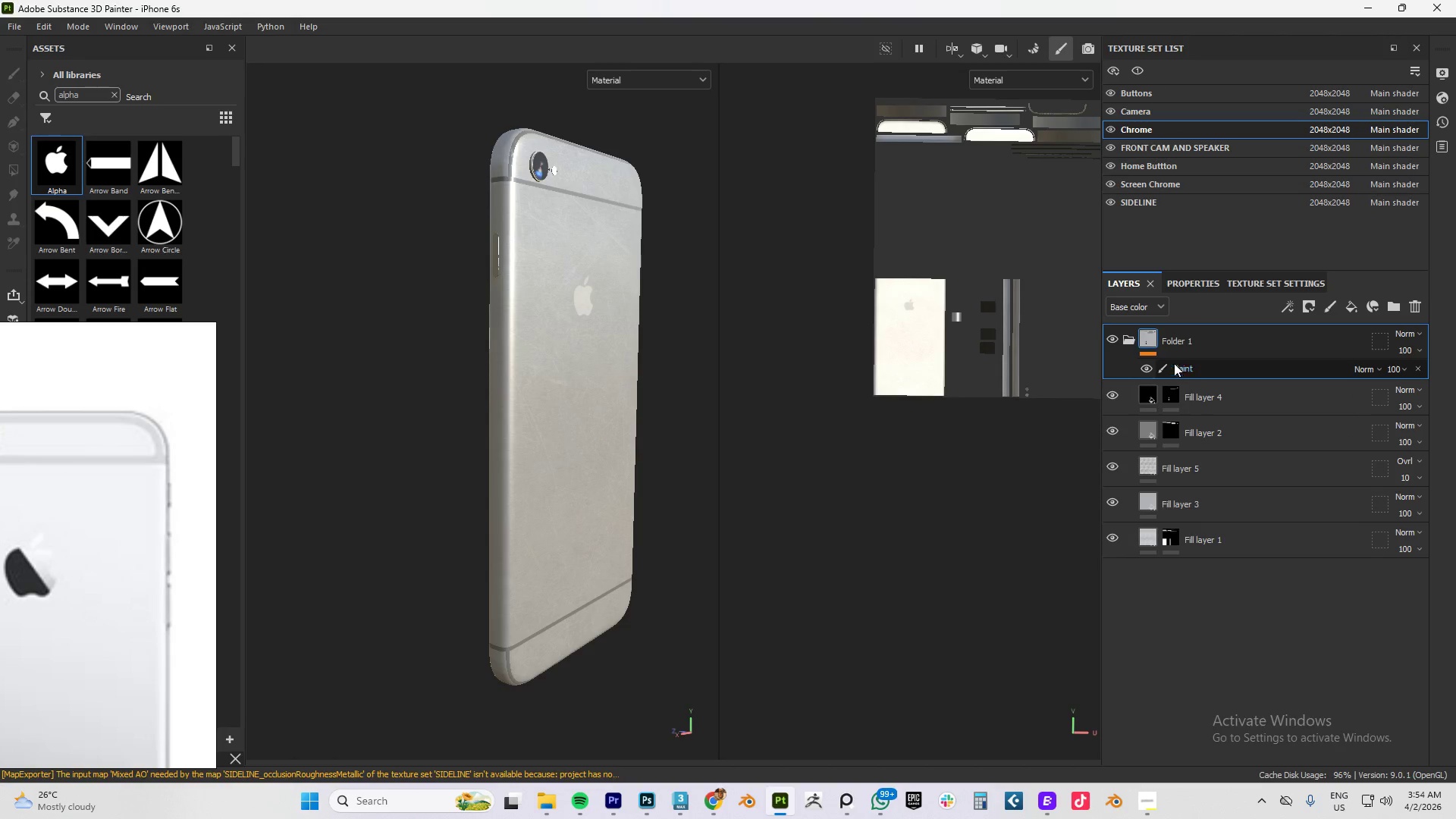 
left_click([1182, 366])
 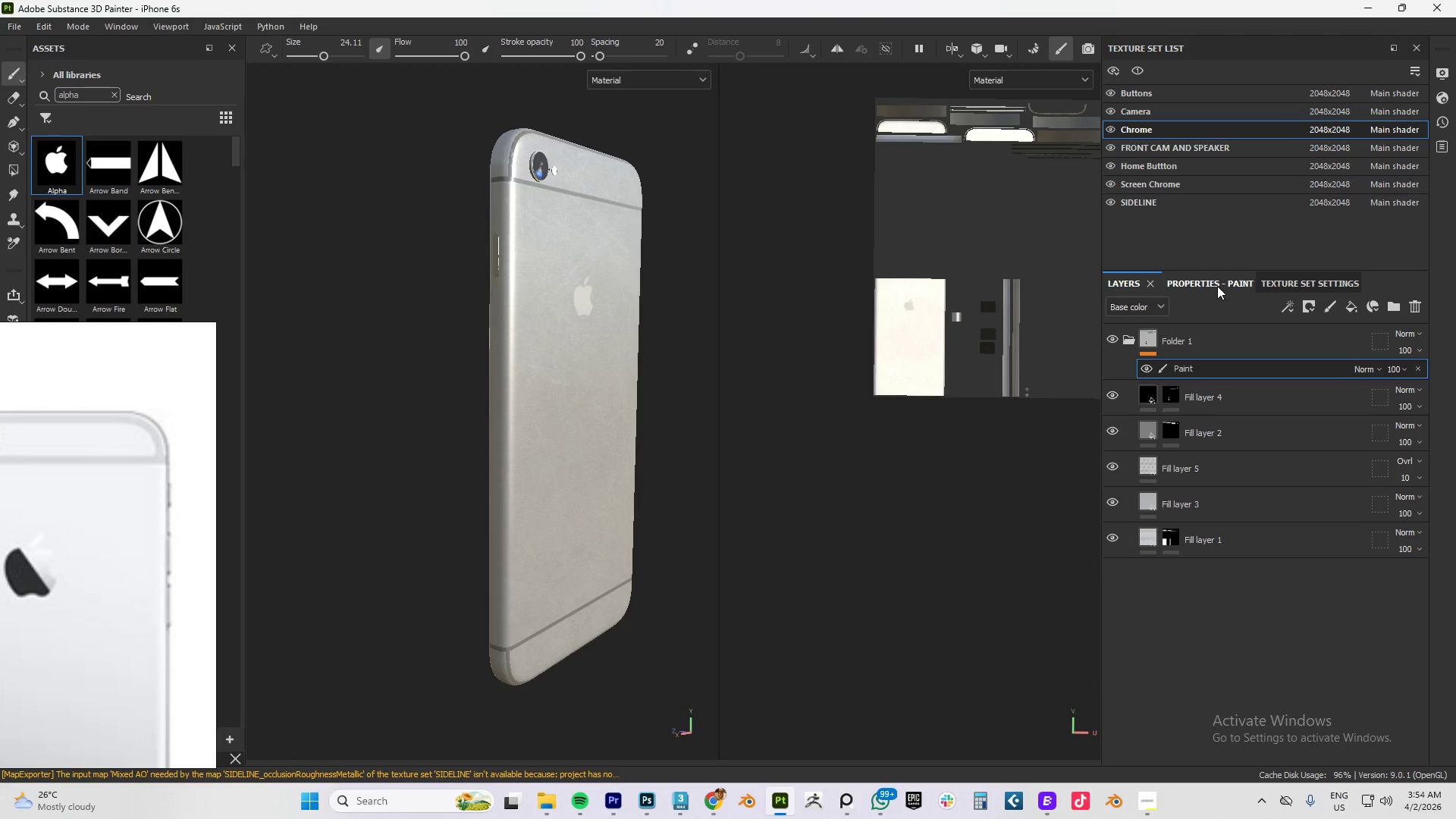 
left_click([1217, 286])
 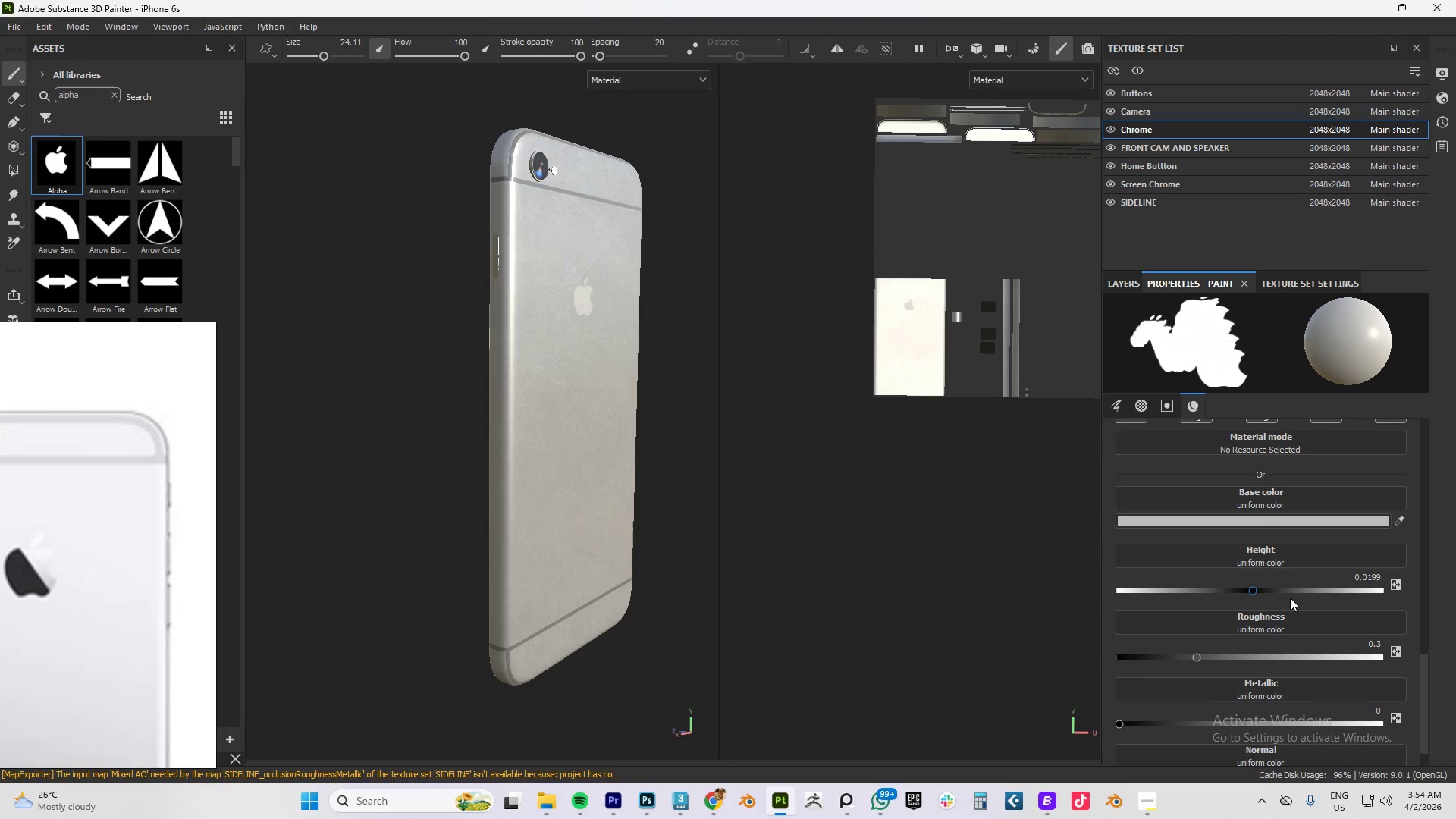 
scroll: coordinate [1277, 607], scroll_direction: down, amount: 5.0
 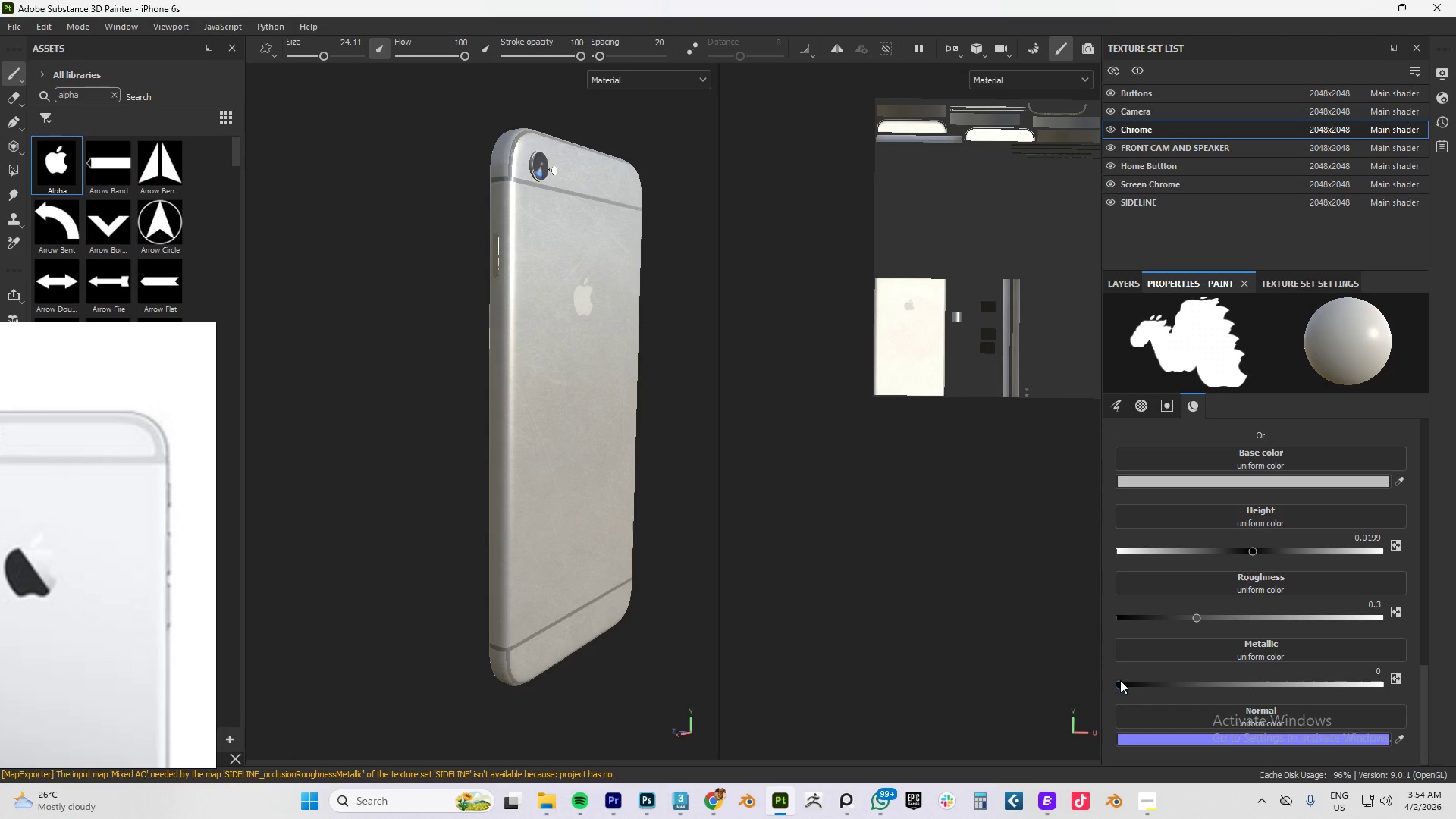 
left_click_drag(start_coordinate=[1119, 686], to_coordinate=[1105, 688])
 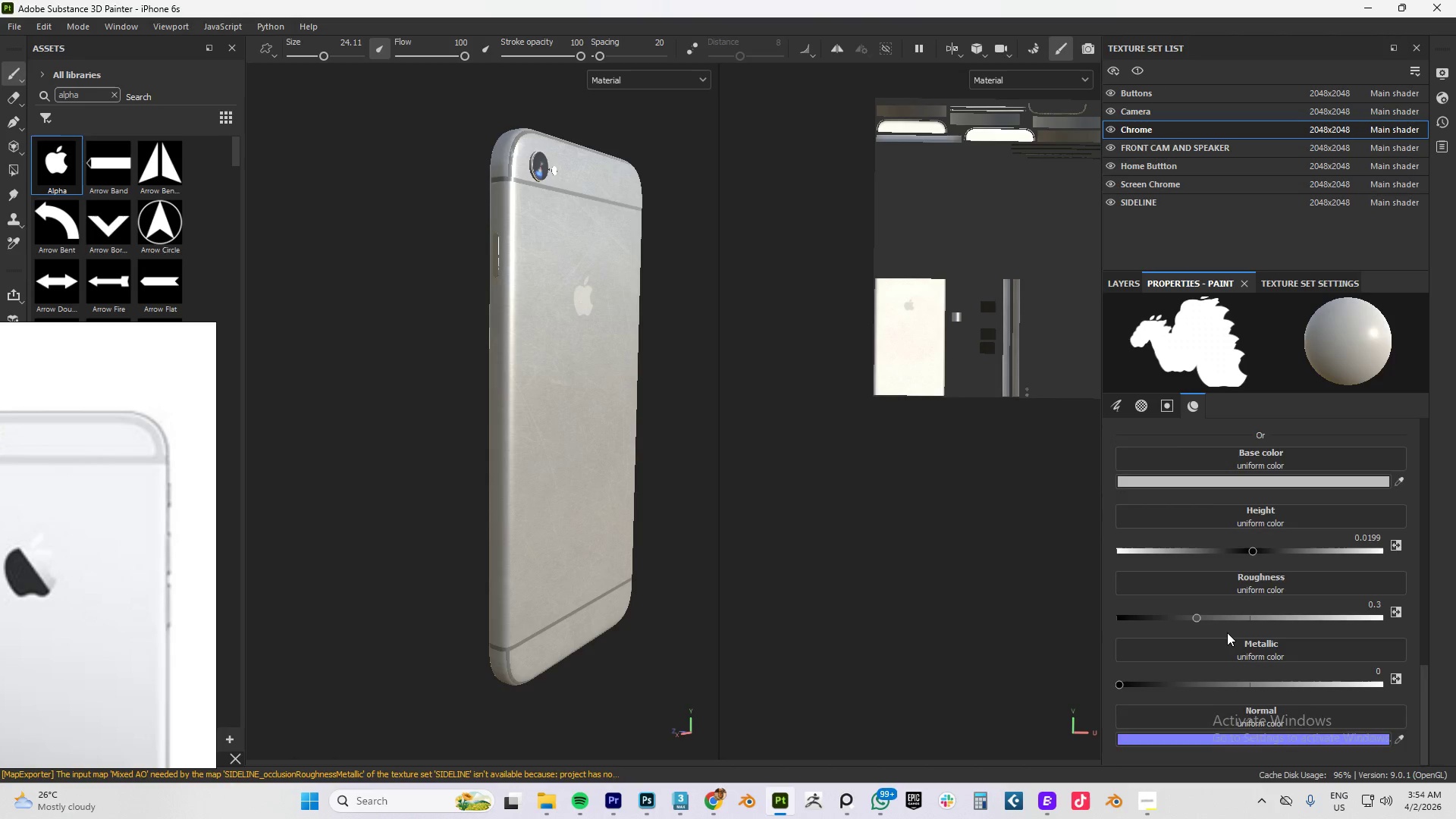 
scroll: coordinate [1229, 631], scroll_direction: up, amount: 5.0
 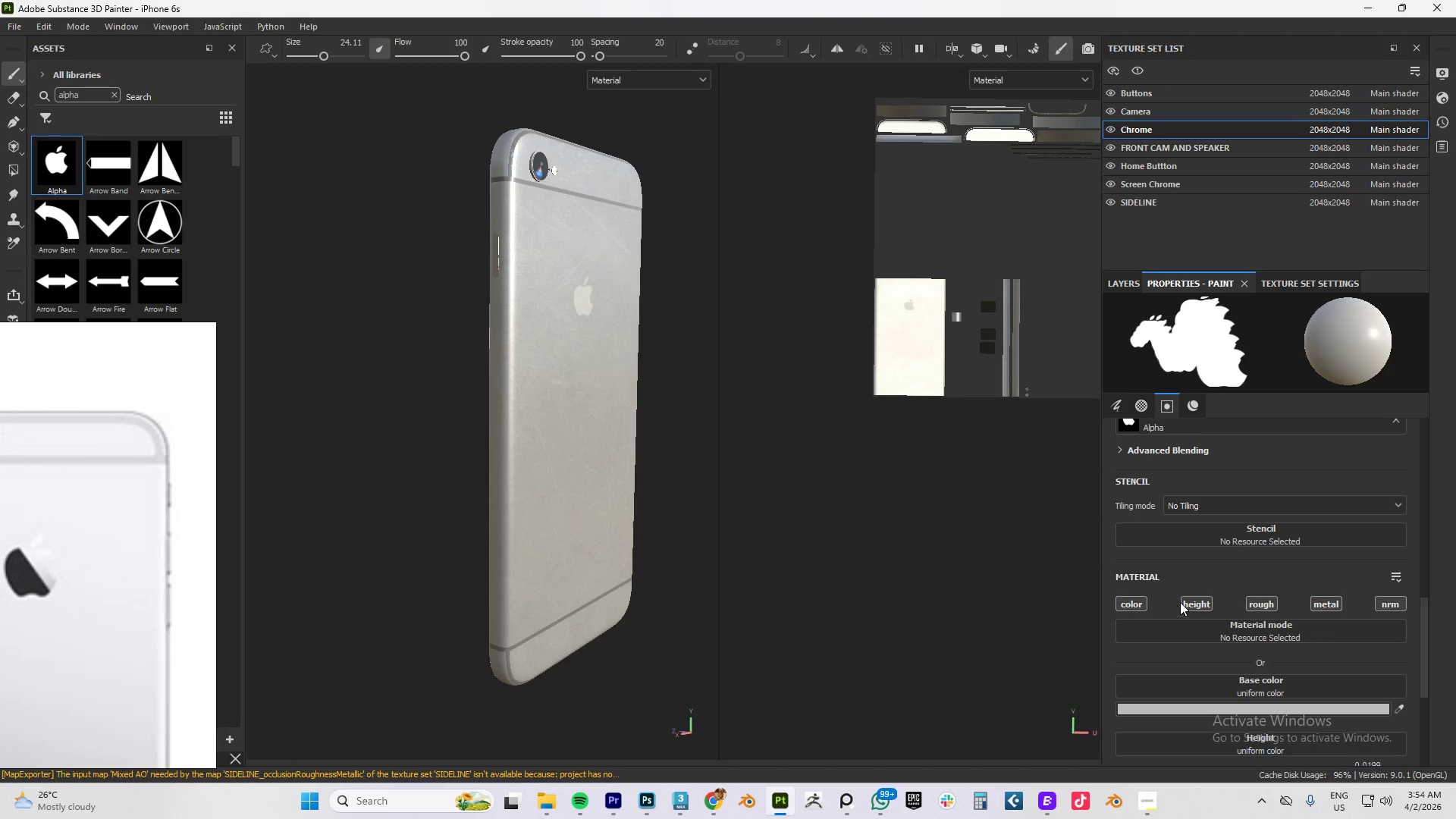 
left_click([1201, 600])
 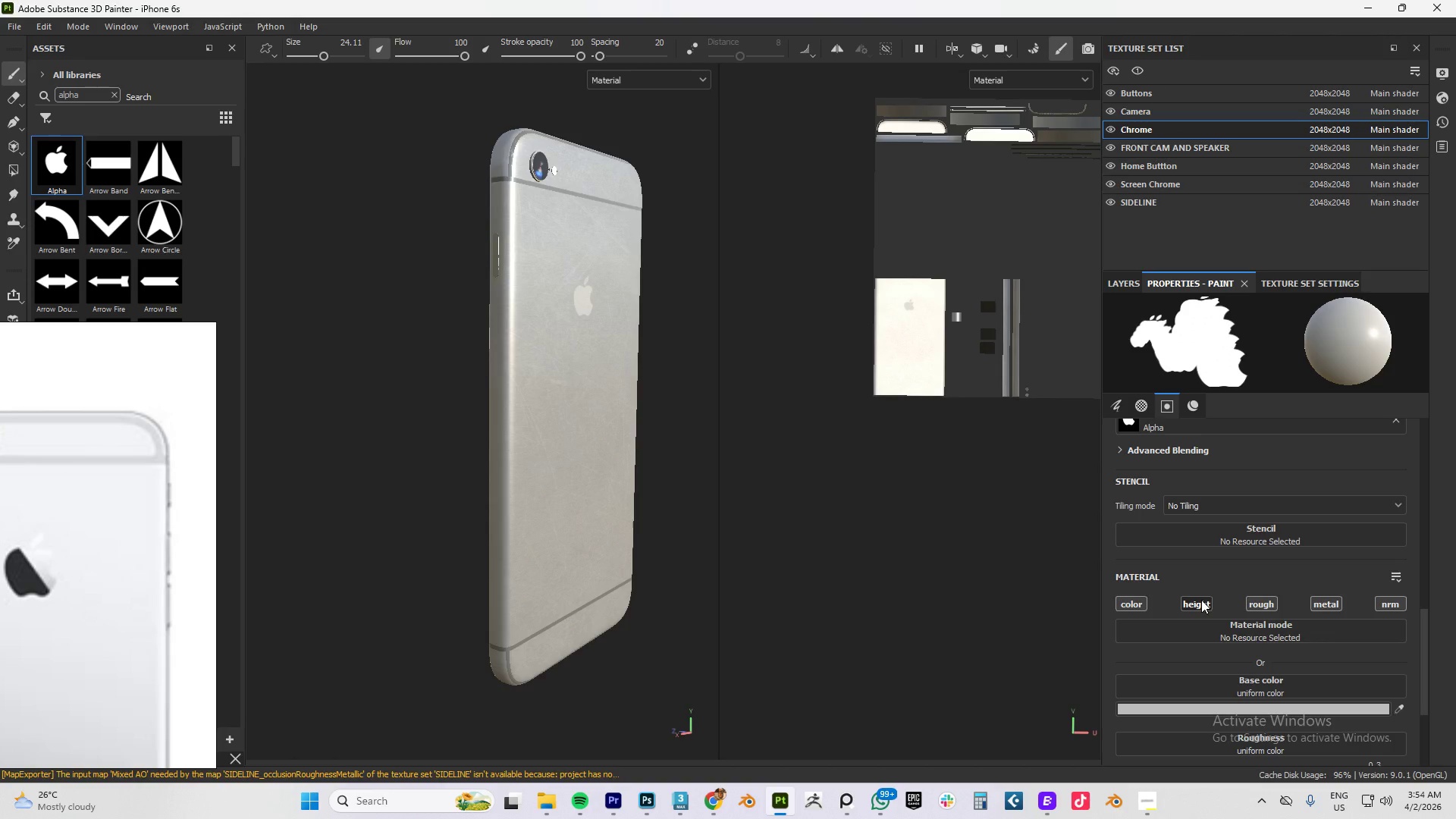 
left_click([1201, 600])
 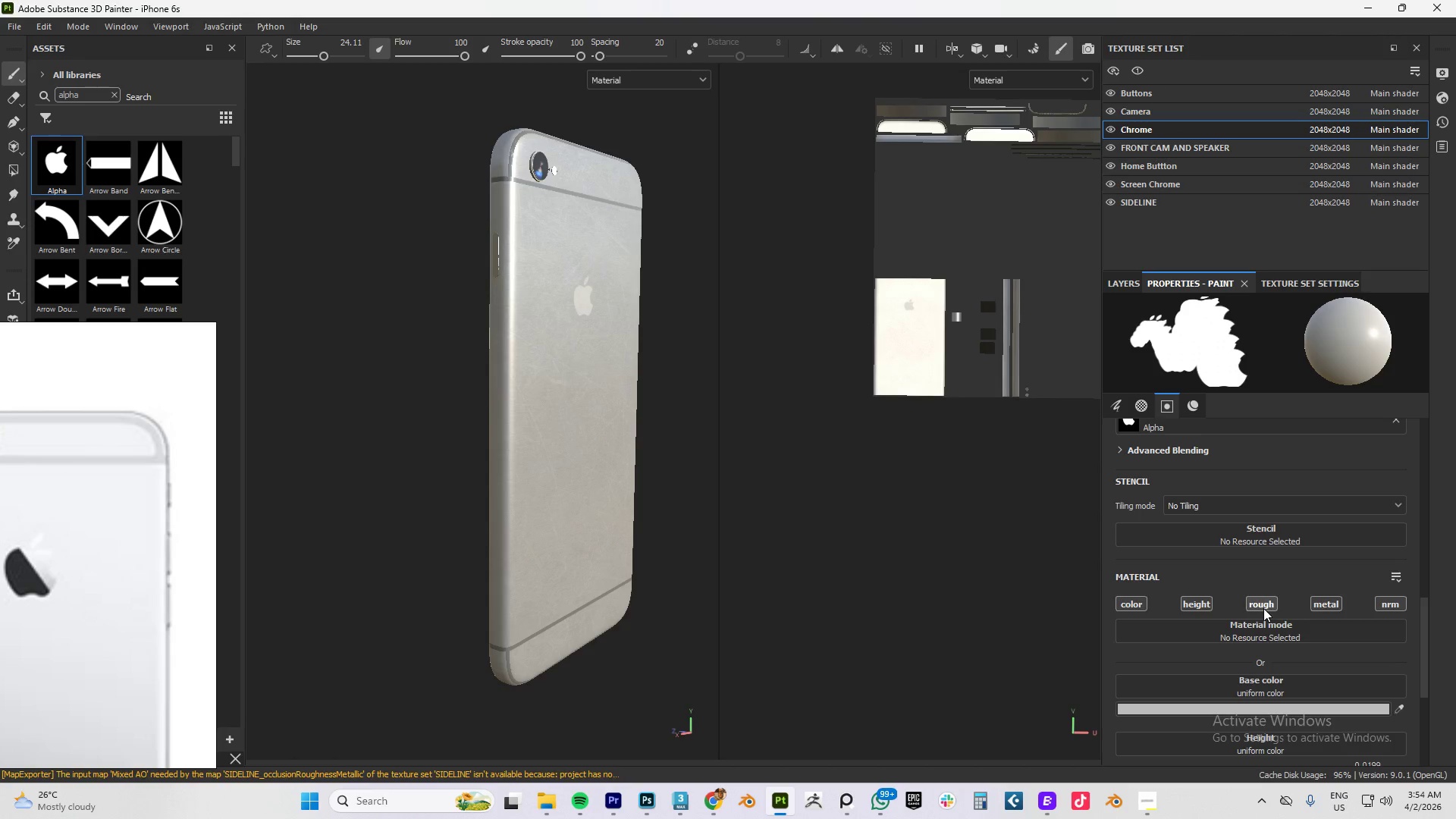 
scroll: coordinate [1245, 654], scroll_direction: down, amount: 2.0
 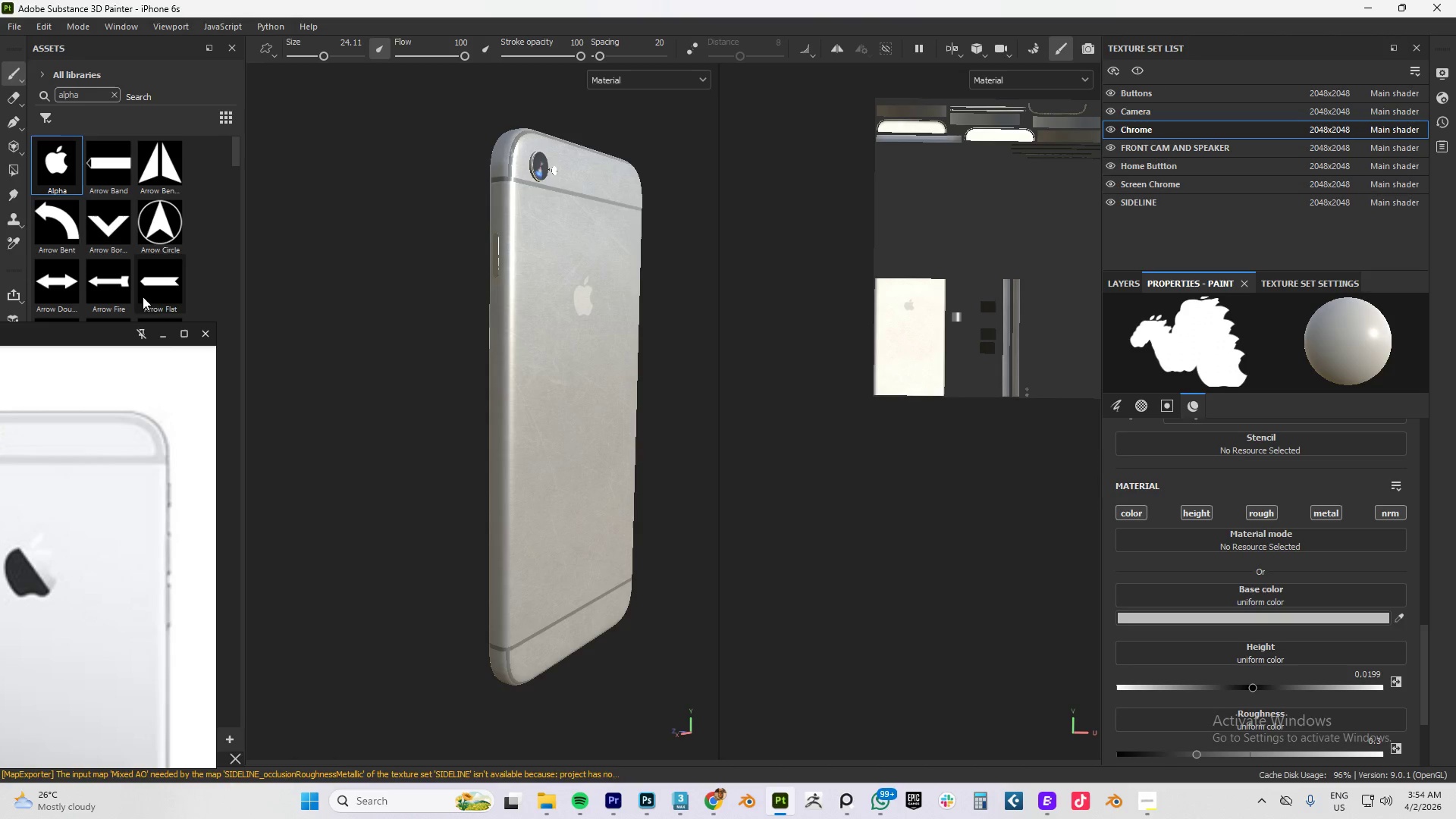 
left_click_drag(start_coordinate=[52, 174], to_coordinate=[1254, 654])
 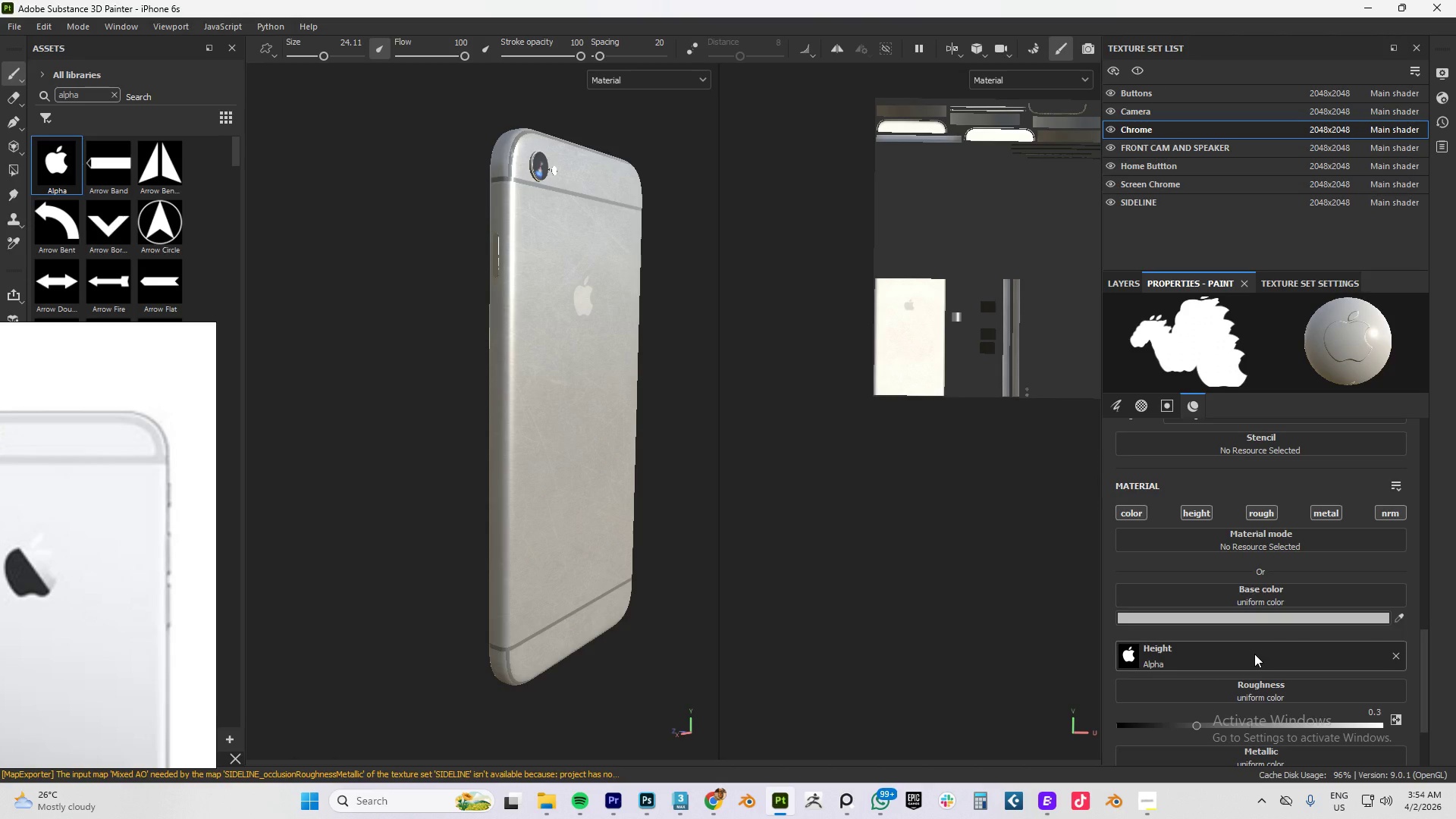 
key(Control+Z)
 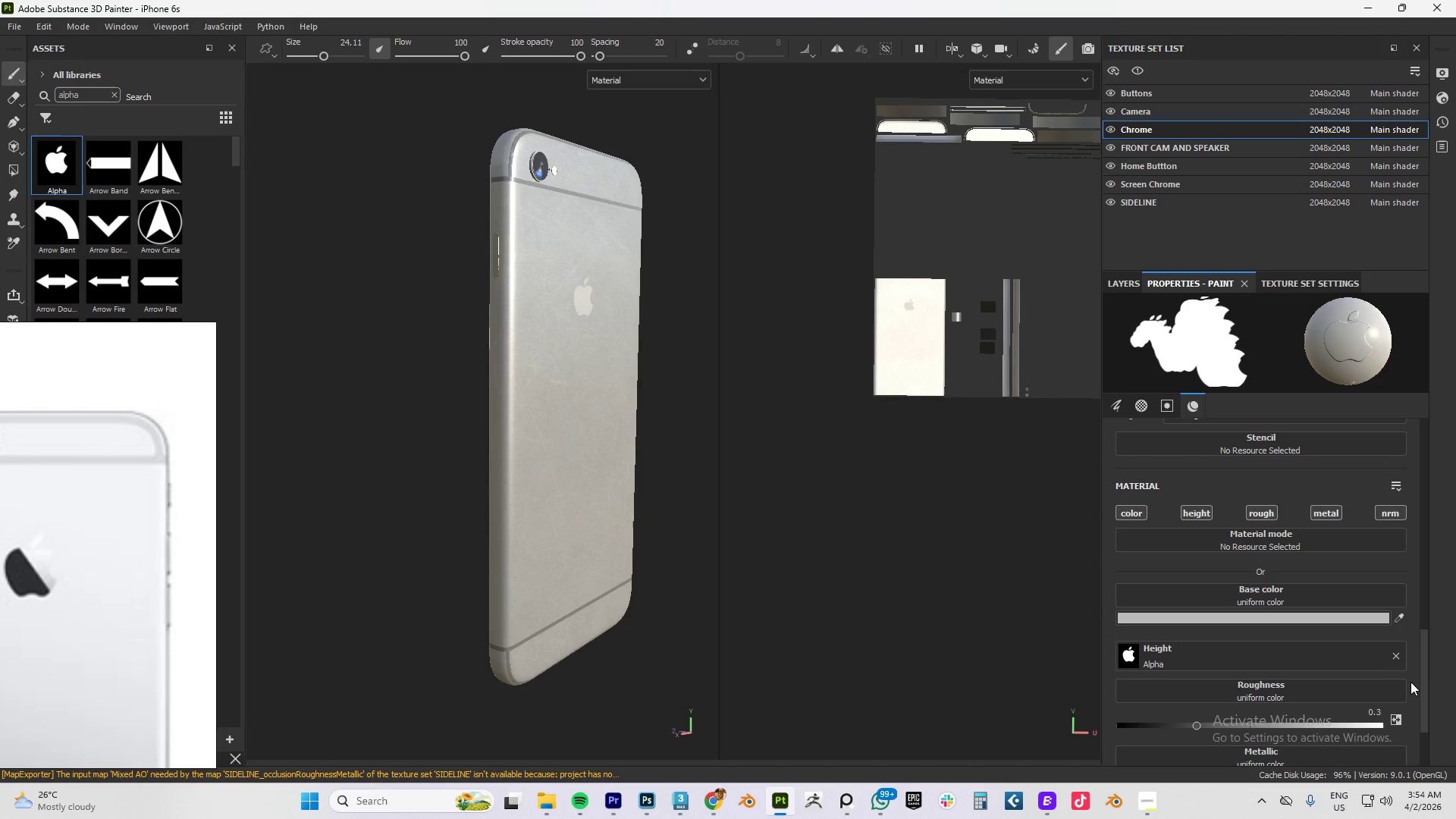 
left_click([1391, 655])
 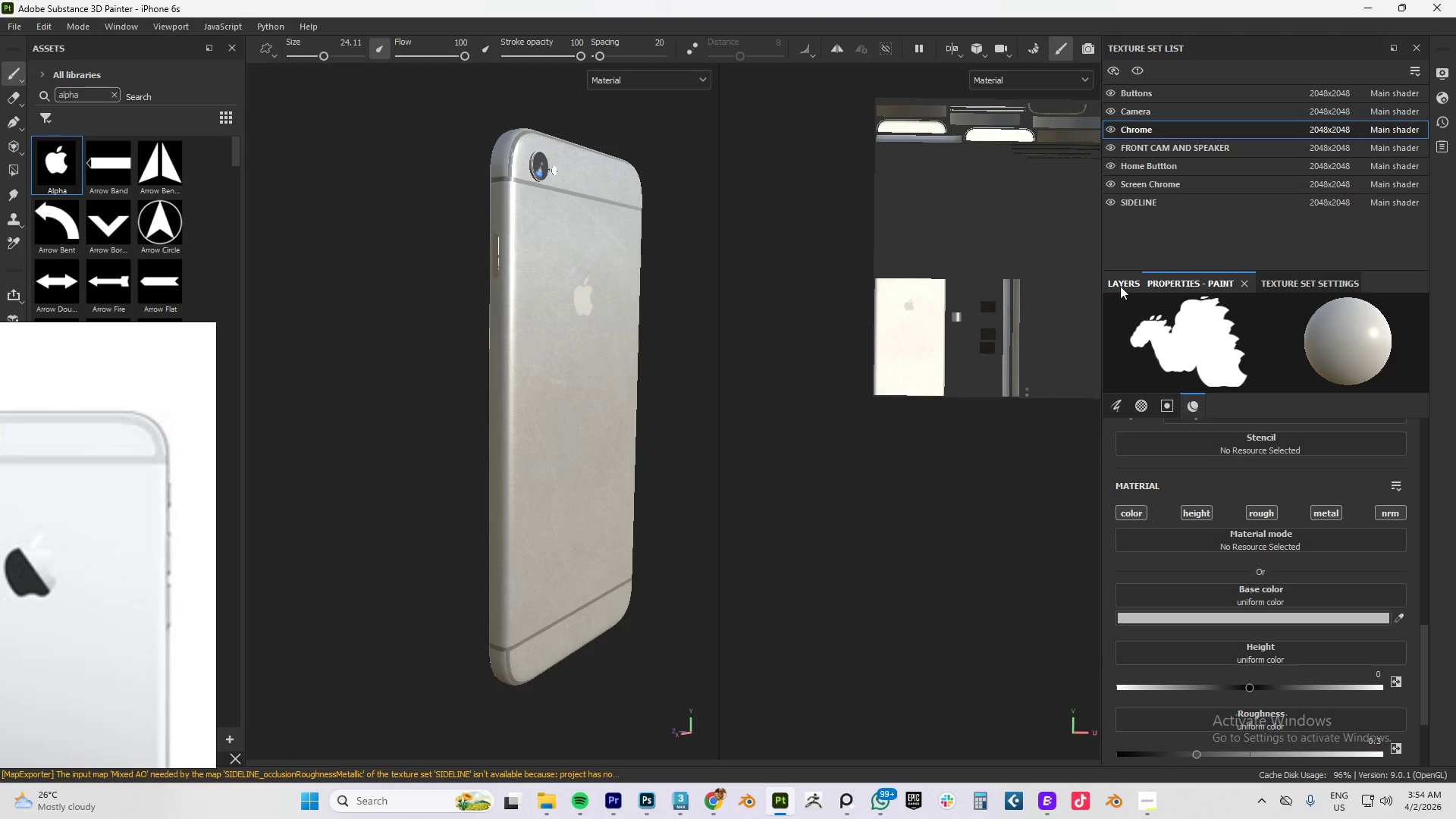 
left_click([1120, 284])
 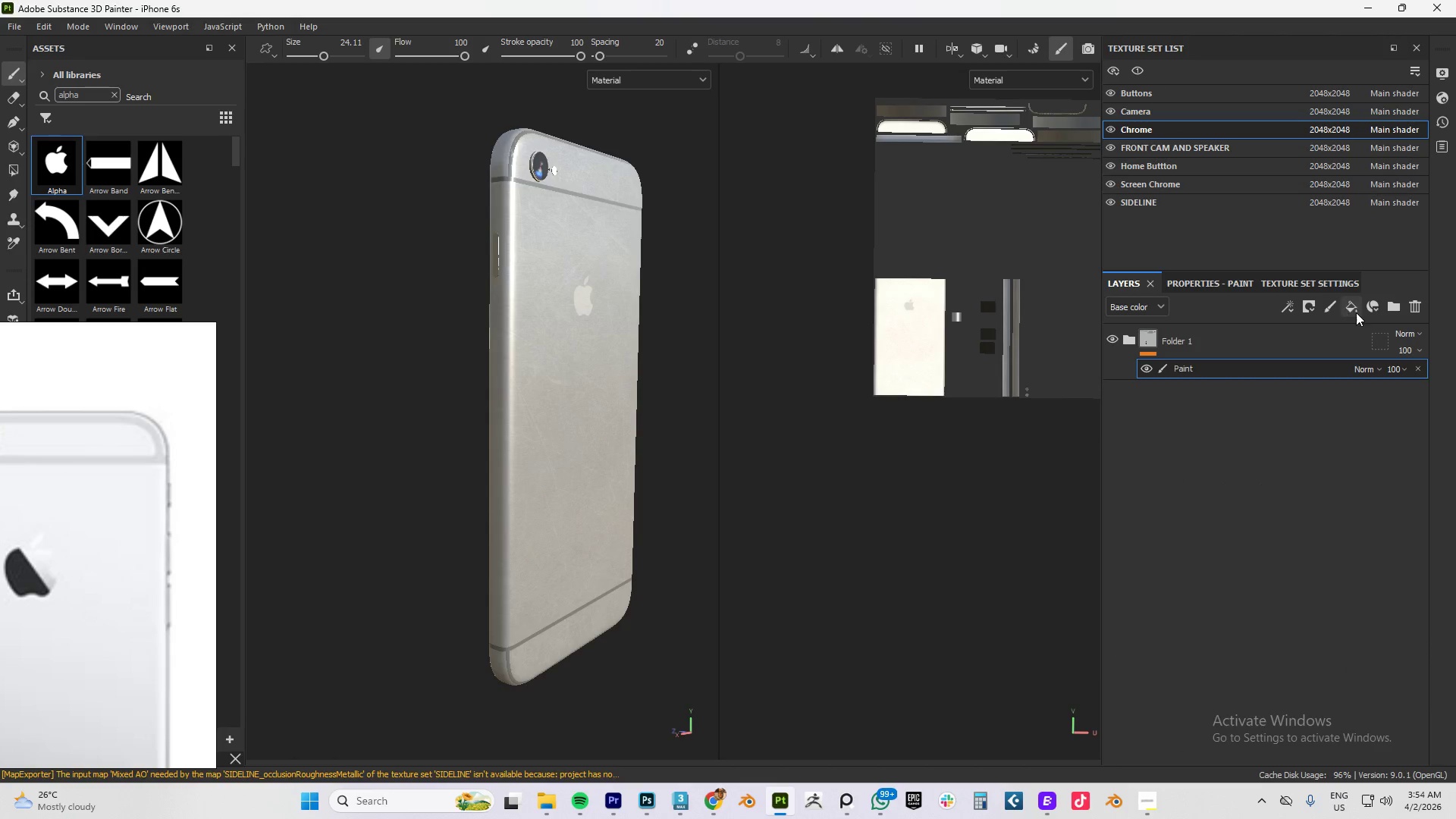 
left_click([1357, 312])
 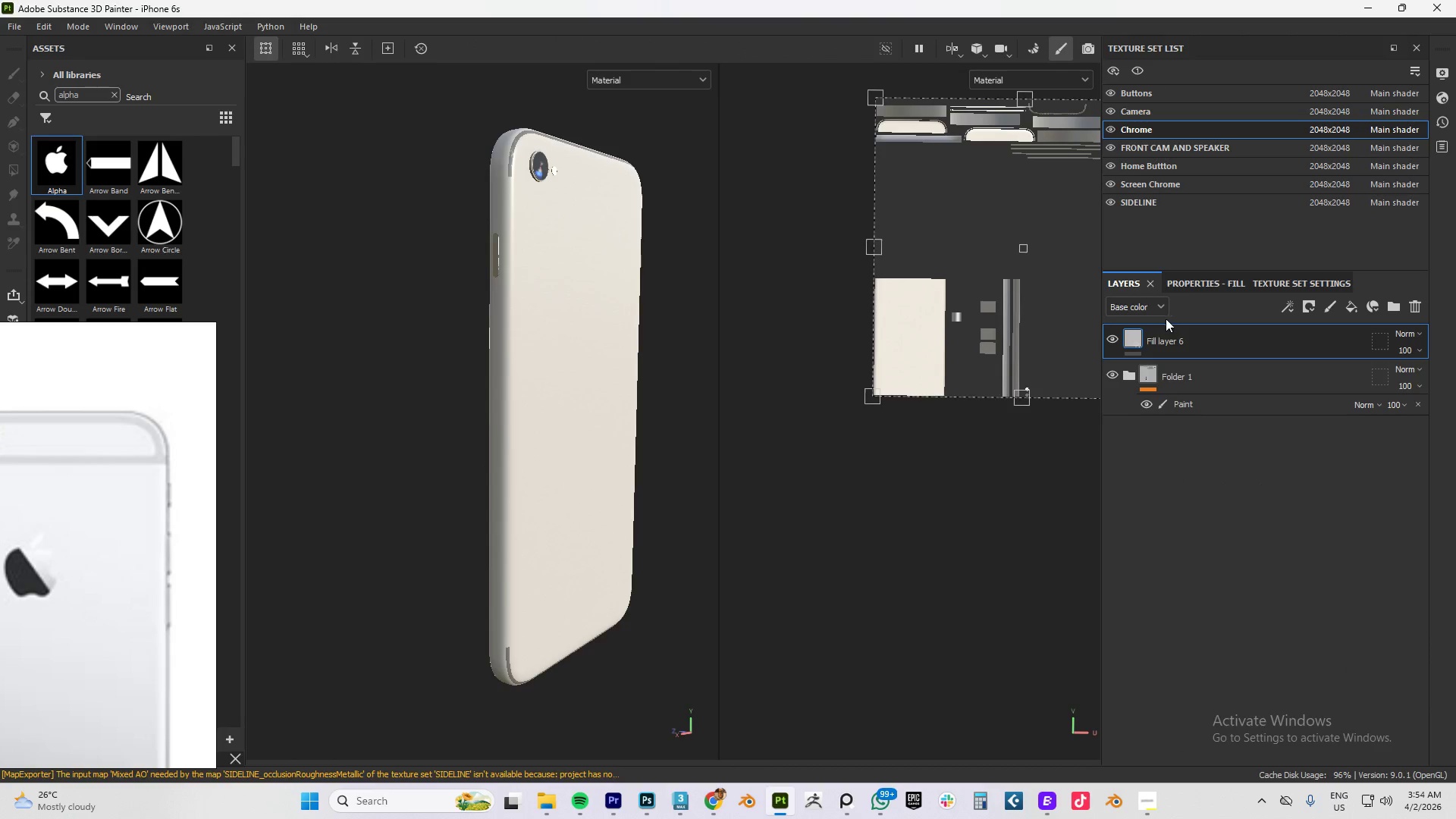 
left_click([1186, 291])
 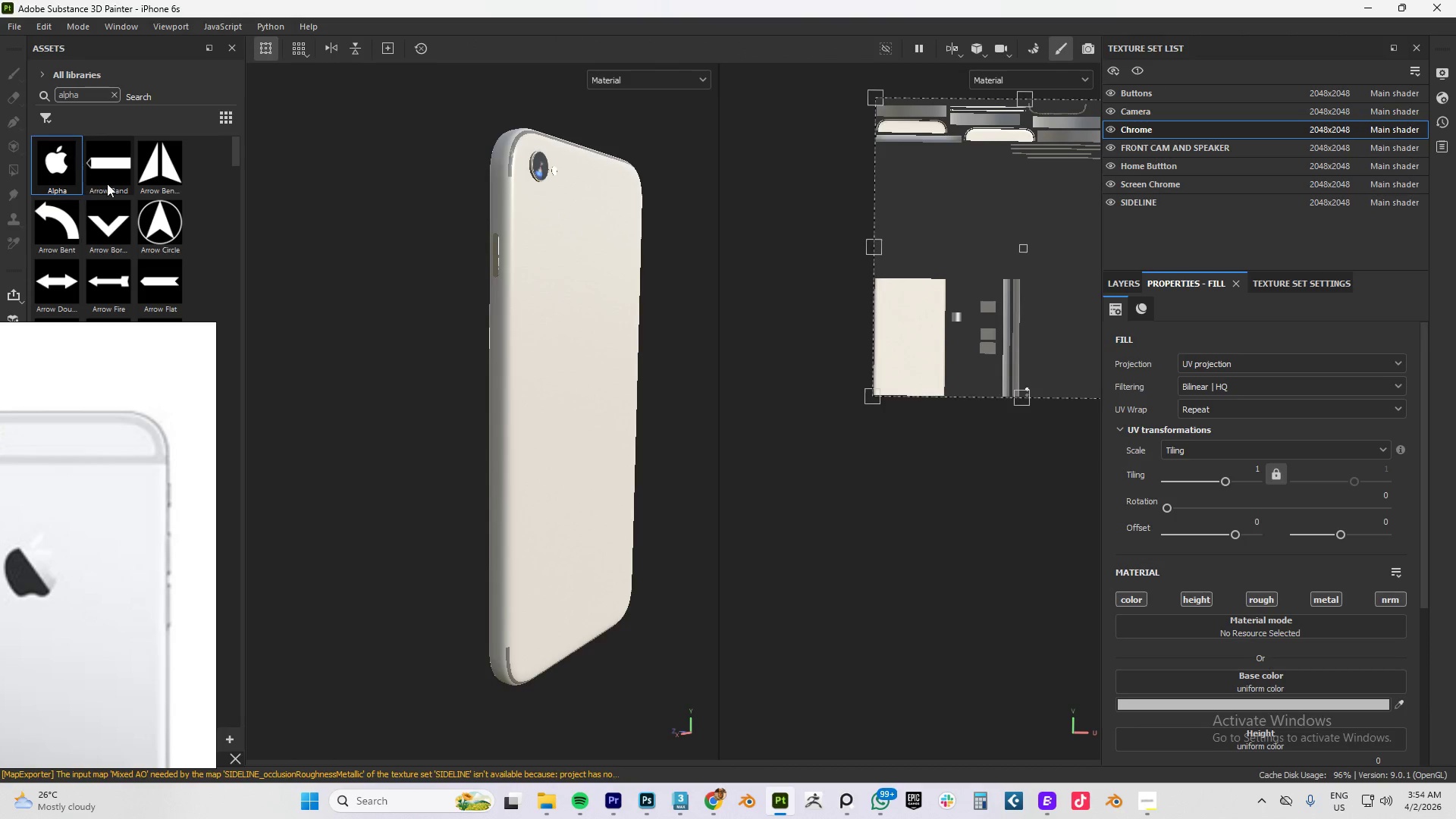 
left_click_drag(start_coordinate=[52, 171], to_coordinate=[1256, 742])
 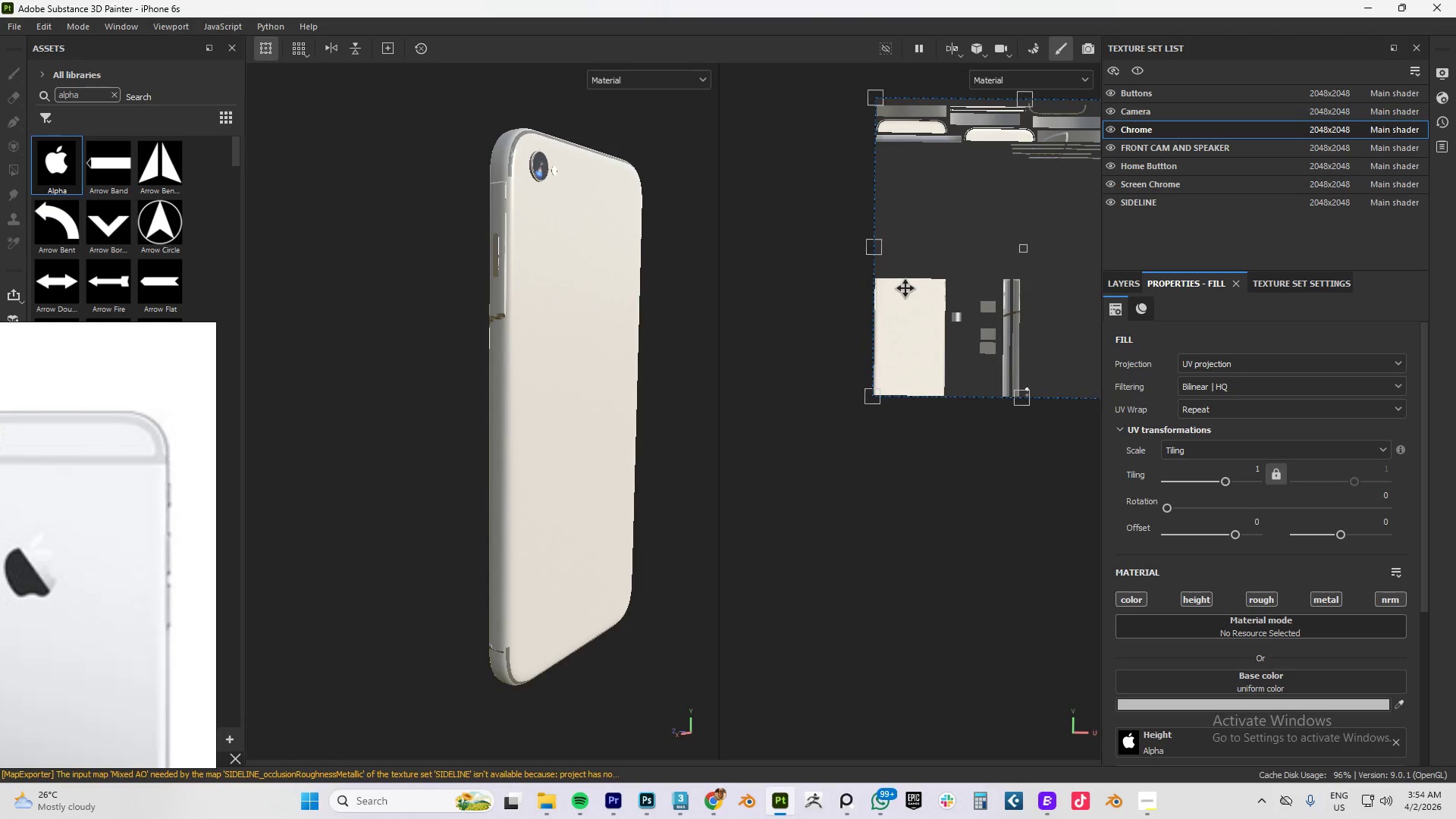 
left_click_drag(start_coordinate=[873, 252], to_coordinate=[961, 283])
 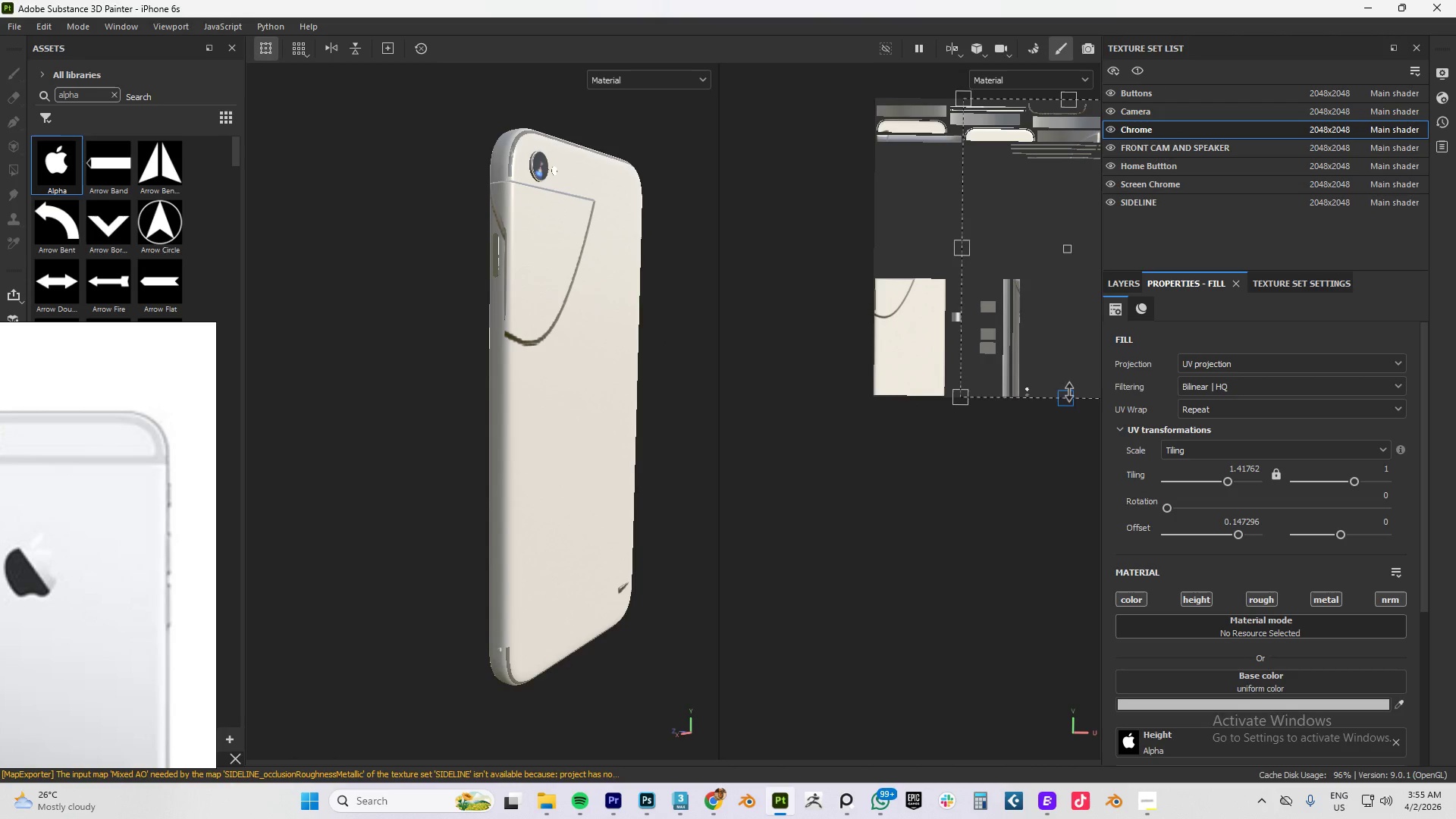 
left_click_drag(start_coordinate=[1069, 397], to_coordinate=[1059, 322])
 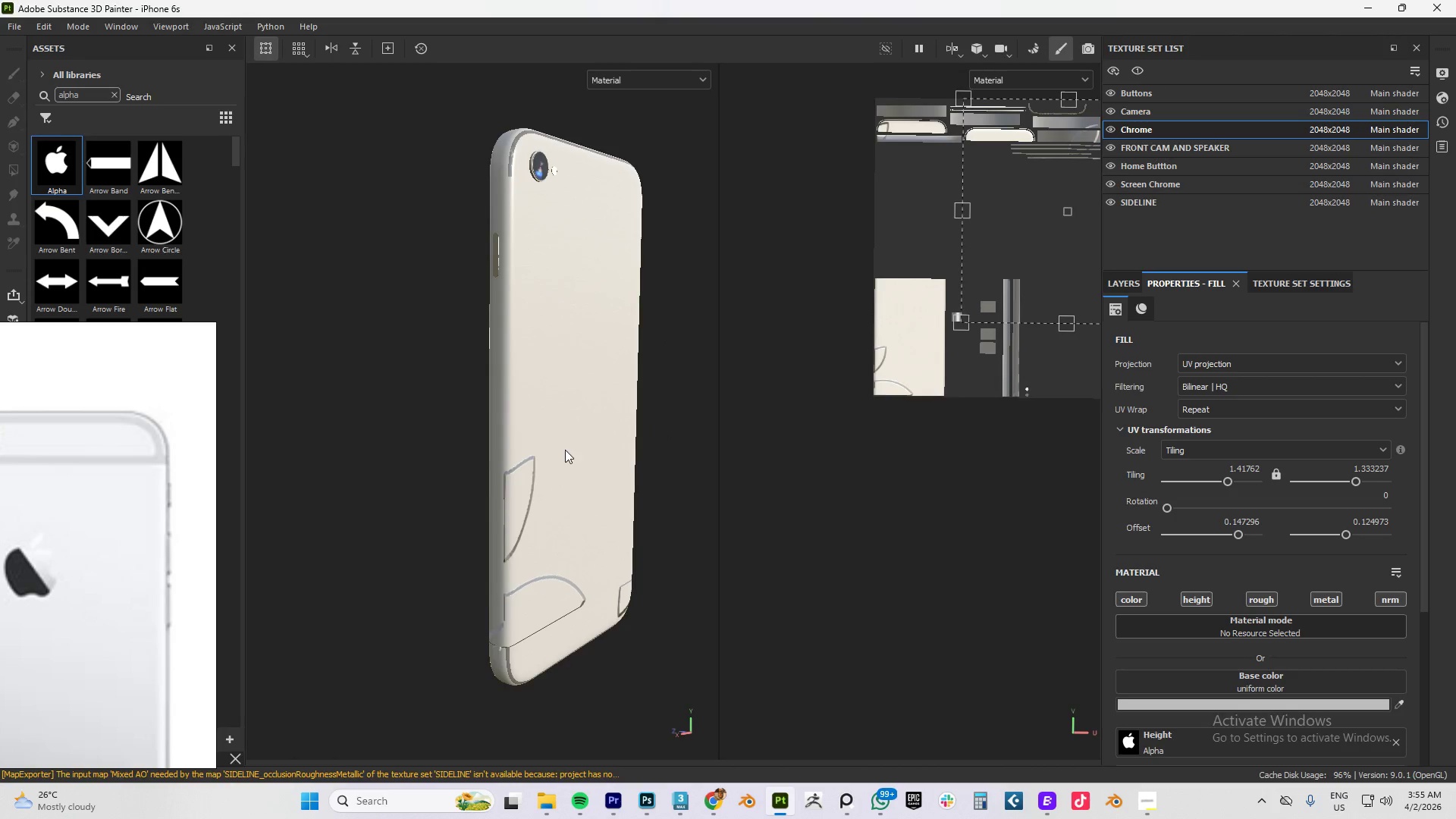 
hold_key(key=AltLeft, duration=0.55)
left_click_drag(start_coordinate=[565, 450], to_coordinate=[438, 450])
 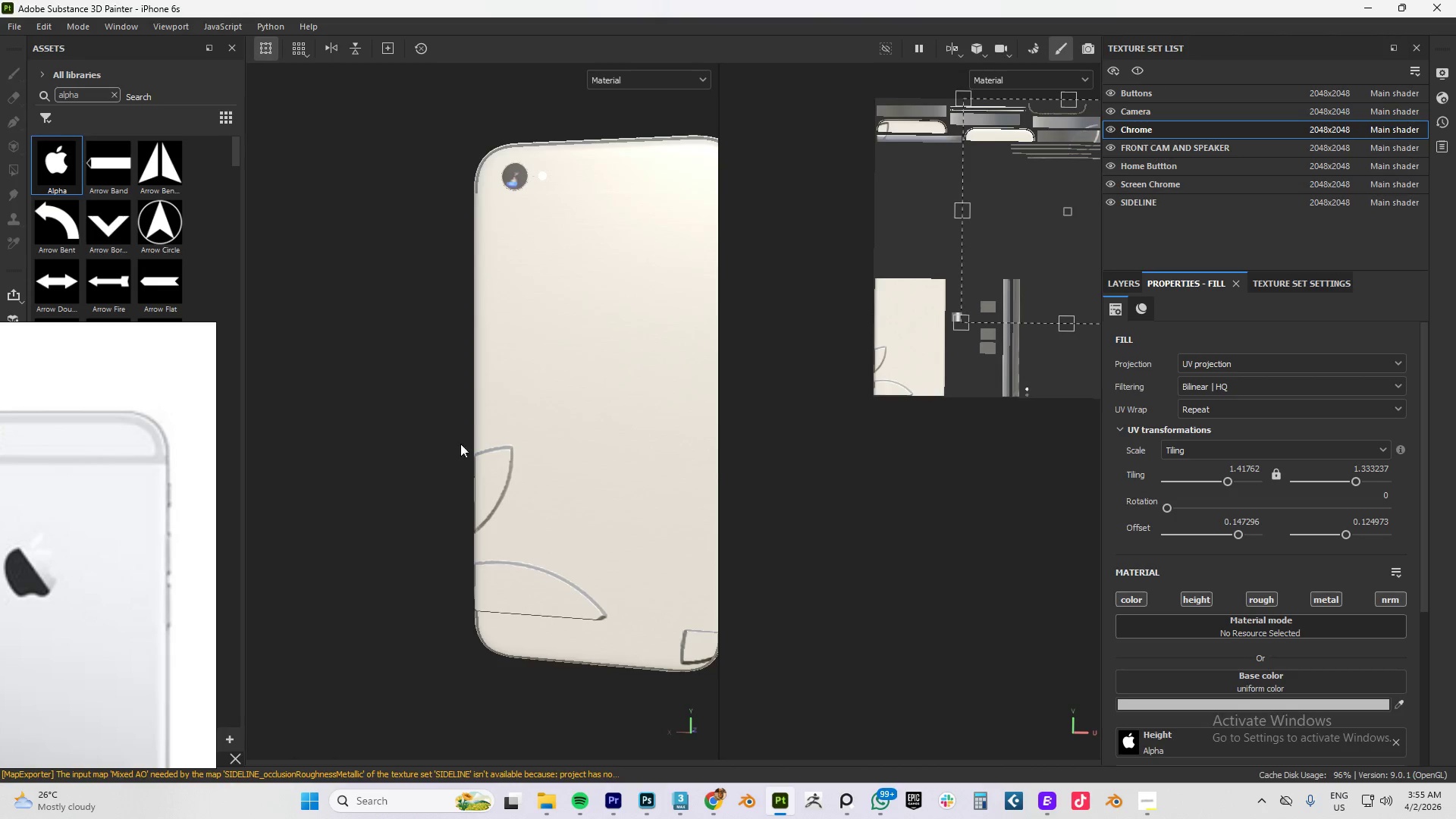 
hold_key(key=AltLeft, duration=15.33)
left_click_drag(start_coordinate=[1028, 253], to_coordinate=[876, 394])
 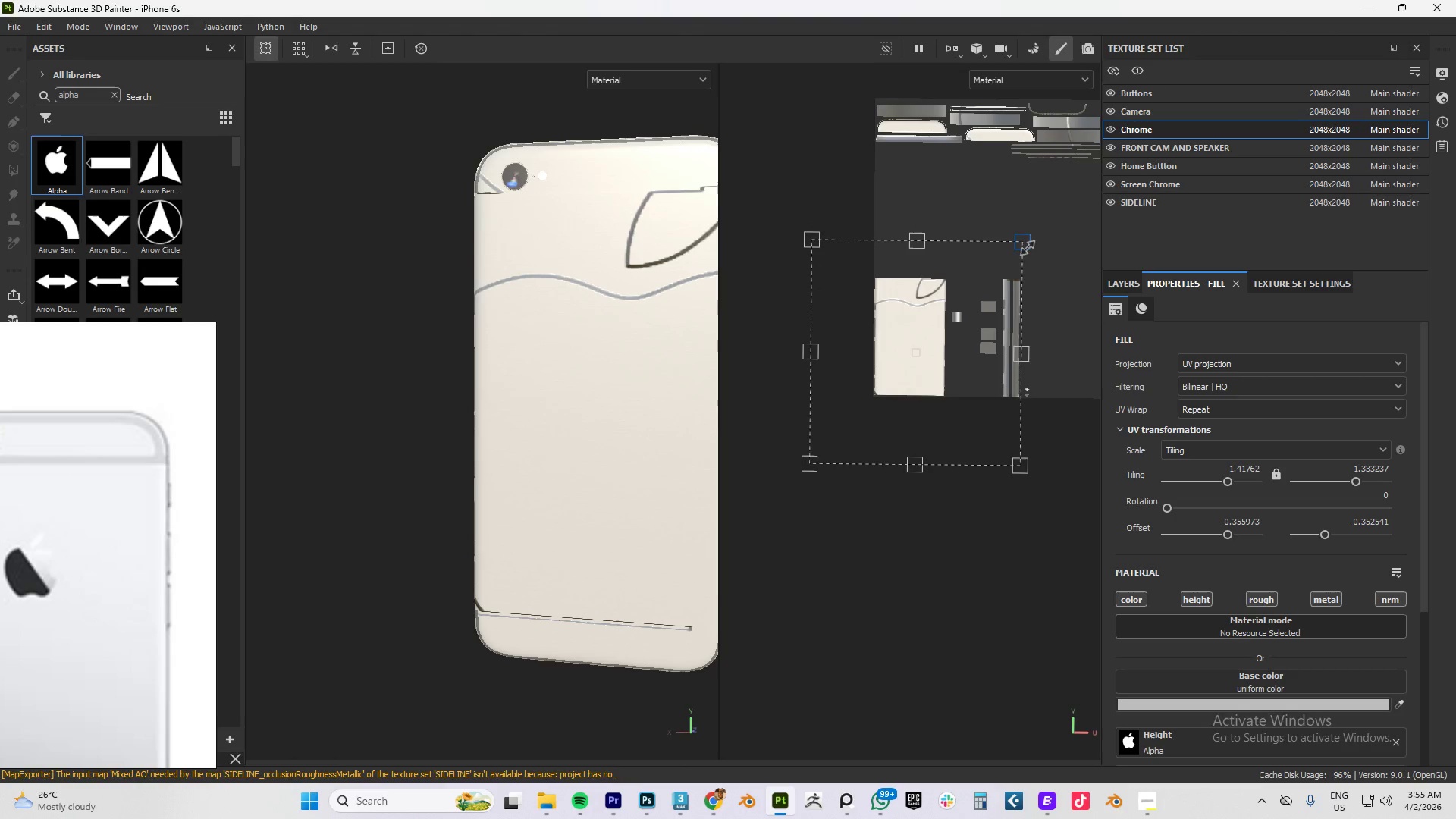 
hold_key(key=ShiftLeft, duration=1.5)
left_click_drag(start_coordinate=[1018, 242], to_coordinate=[839, 347])
 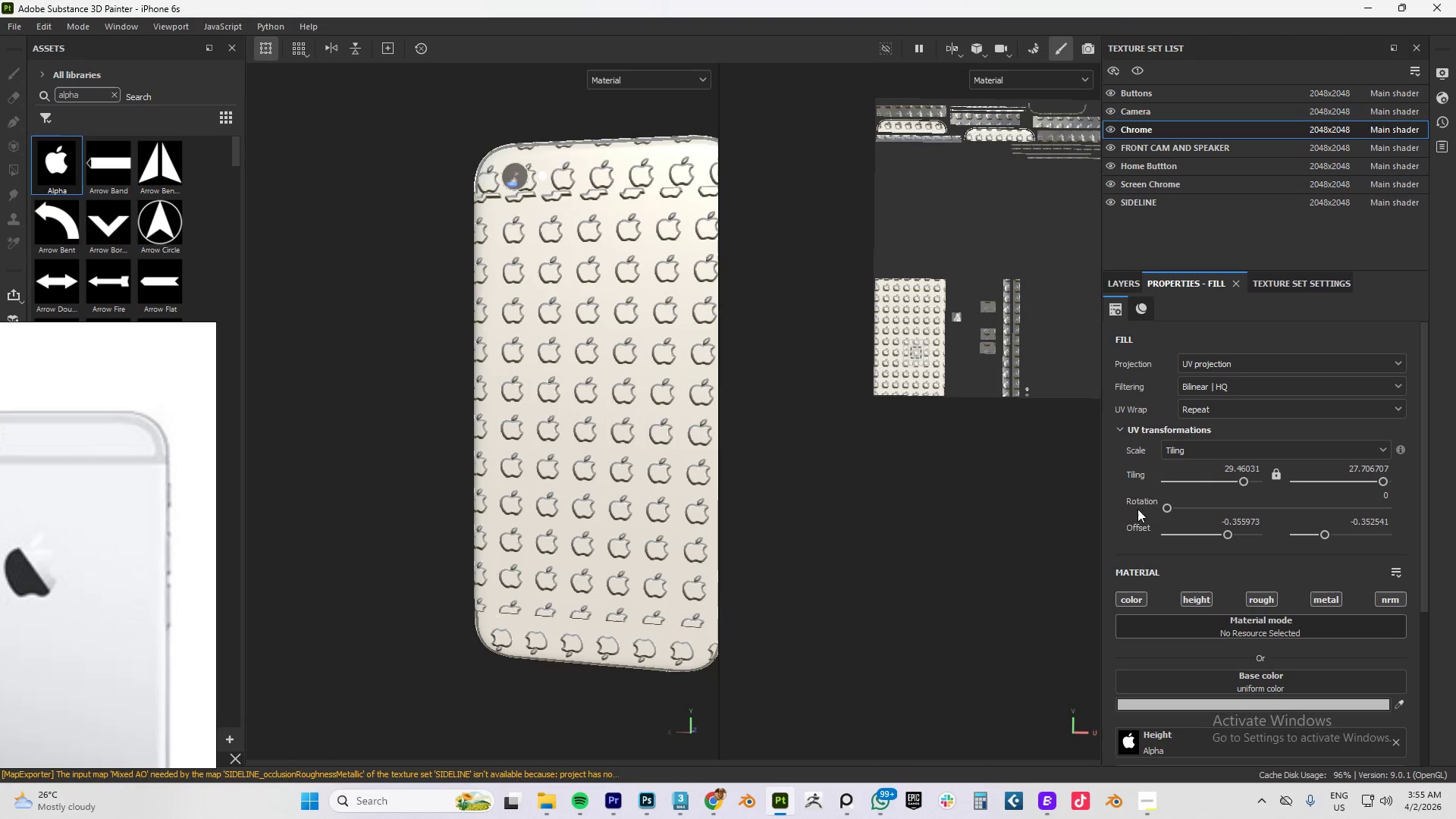 
key(Shift+ShiftLeft)
 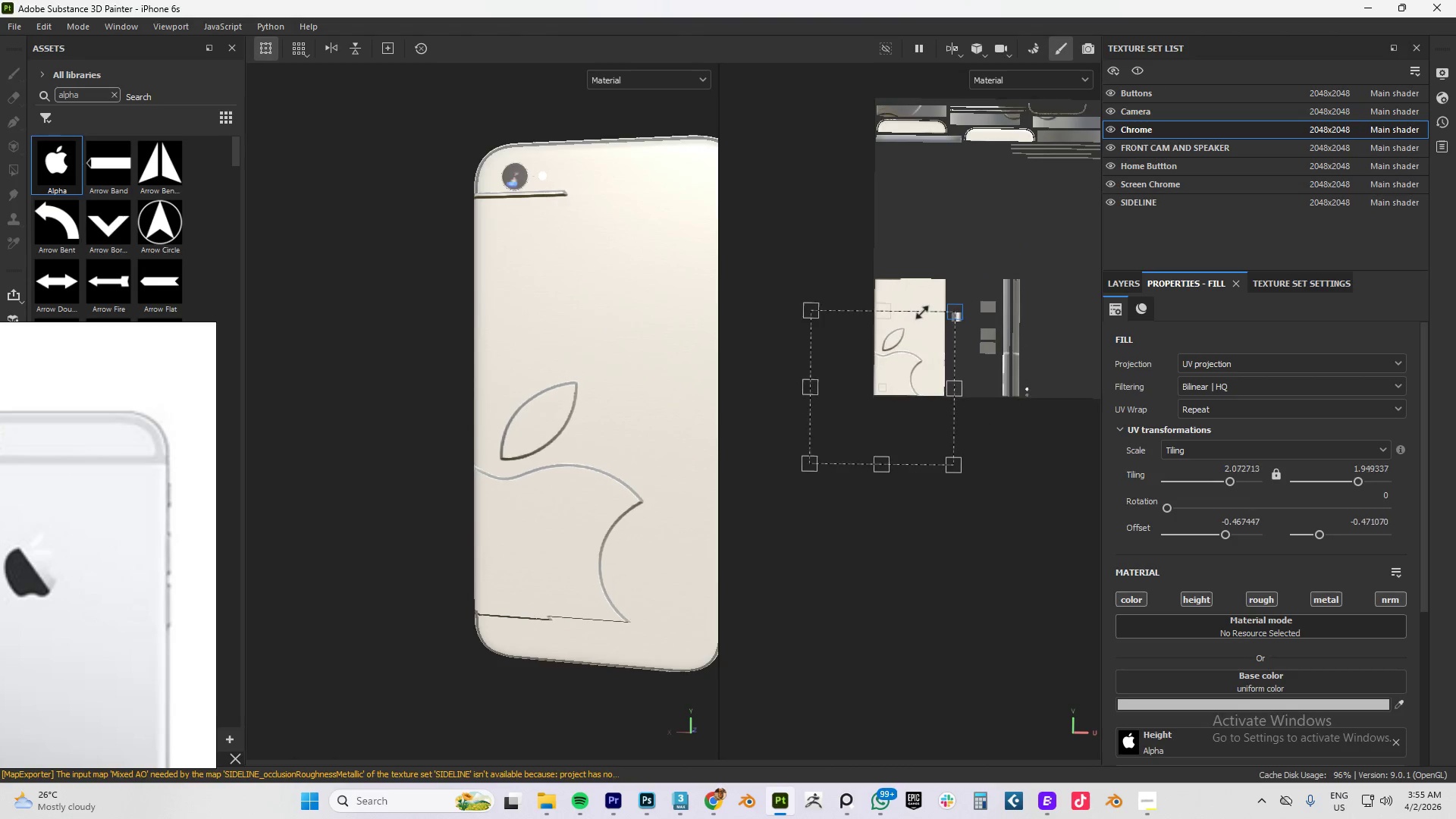 
key(Shift+ShiftLeft)
 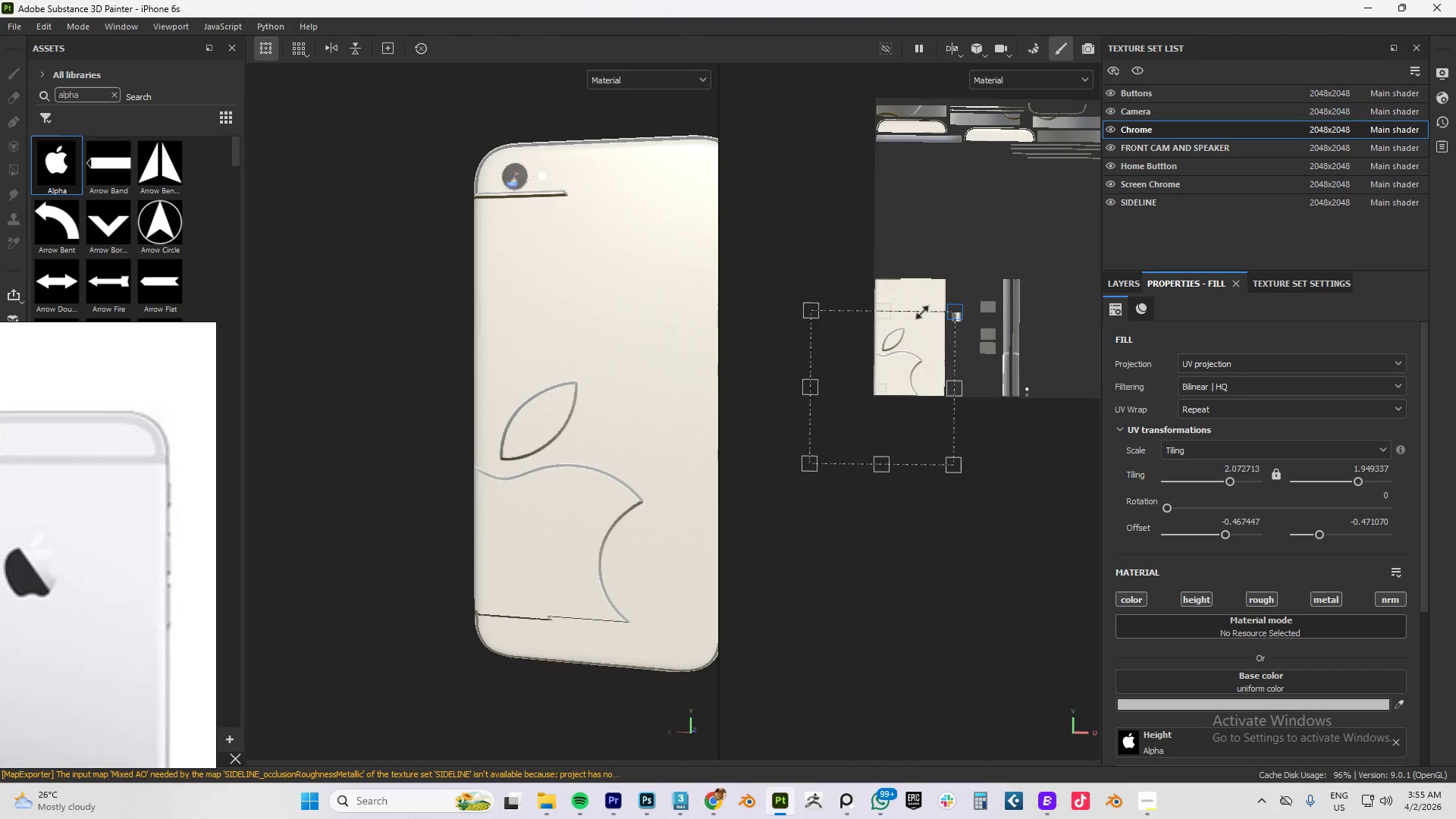 
key(Shift+ShiftLeft)
 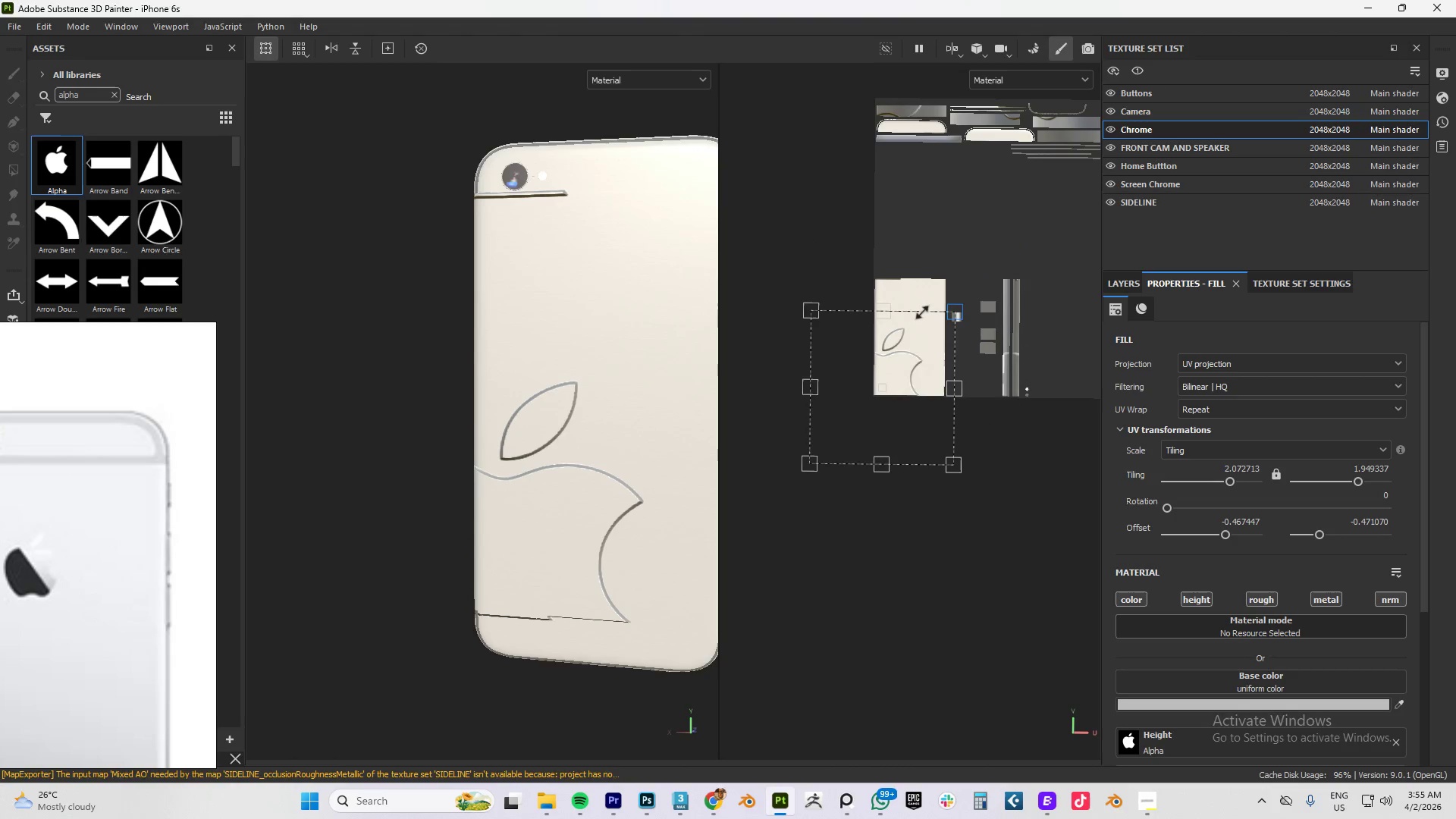 
key(Shift+ShiftLeft)
 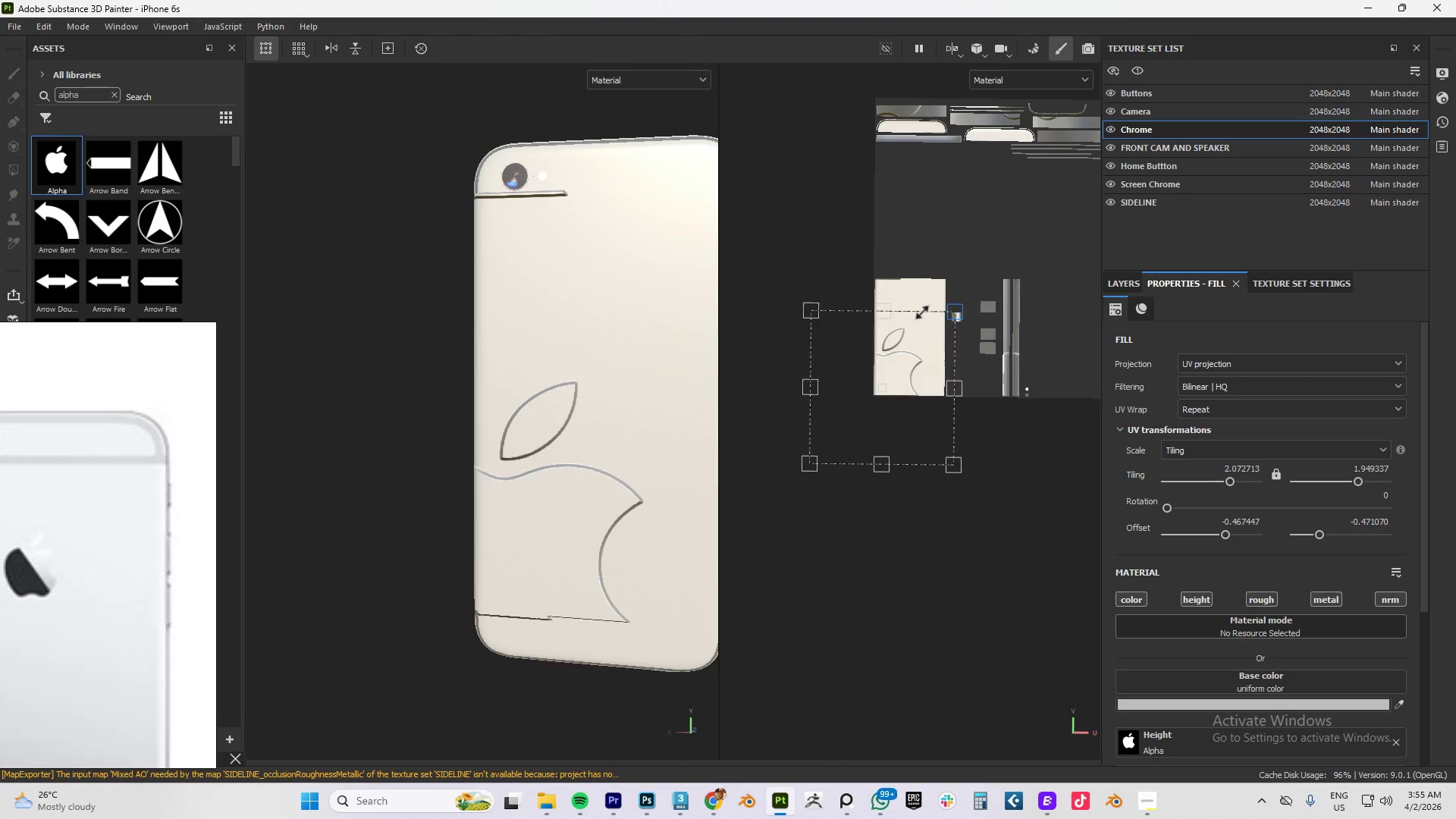 
hold_key(key=ControlLeft, duration=2.77)
 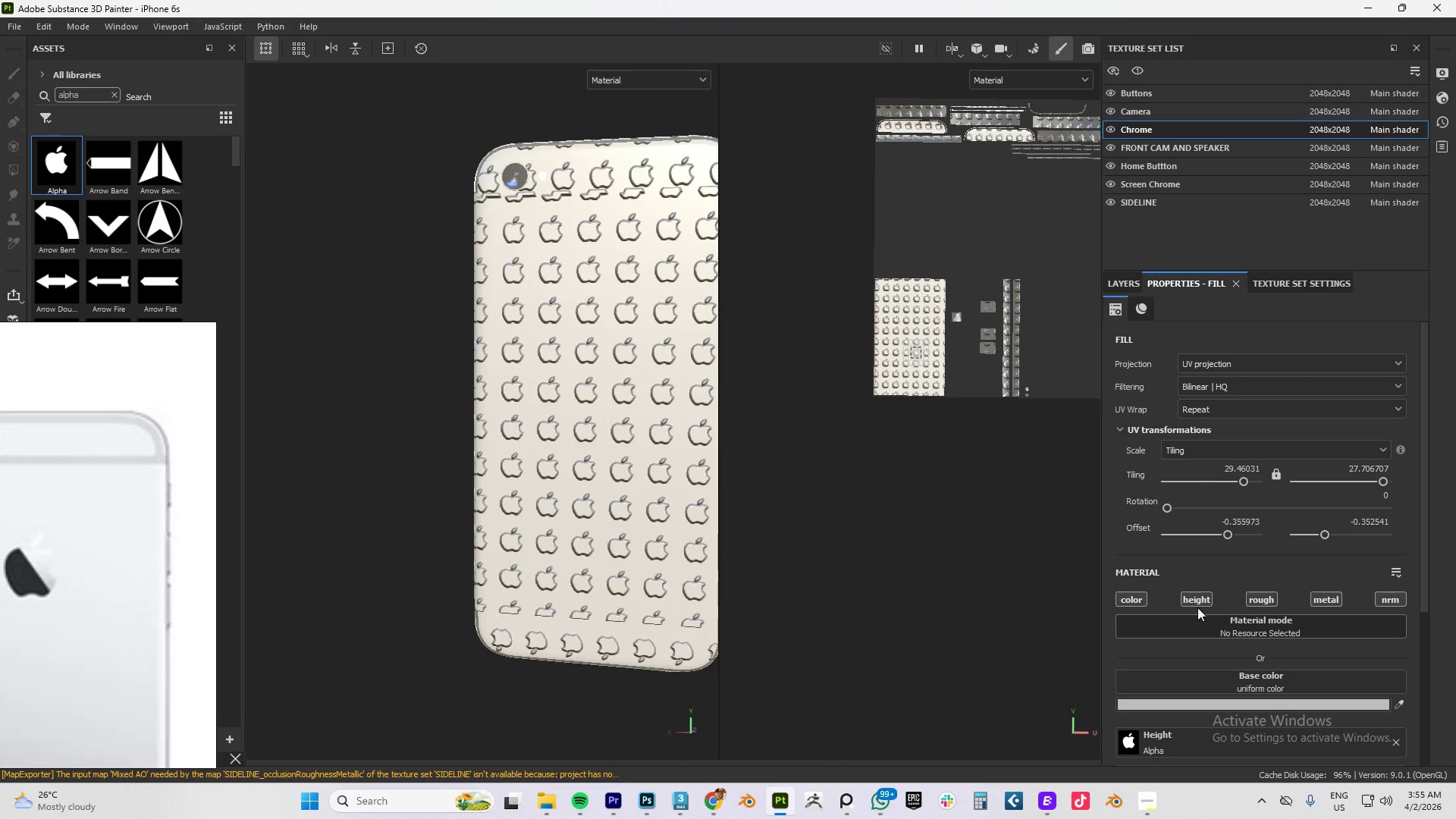 
hold_key(key=ShiftLeft, duration=1.5)
 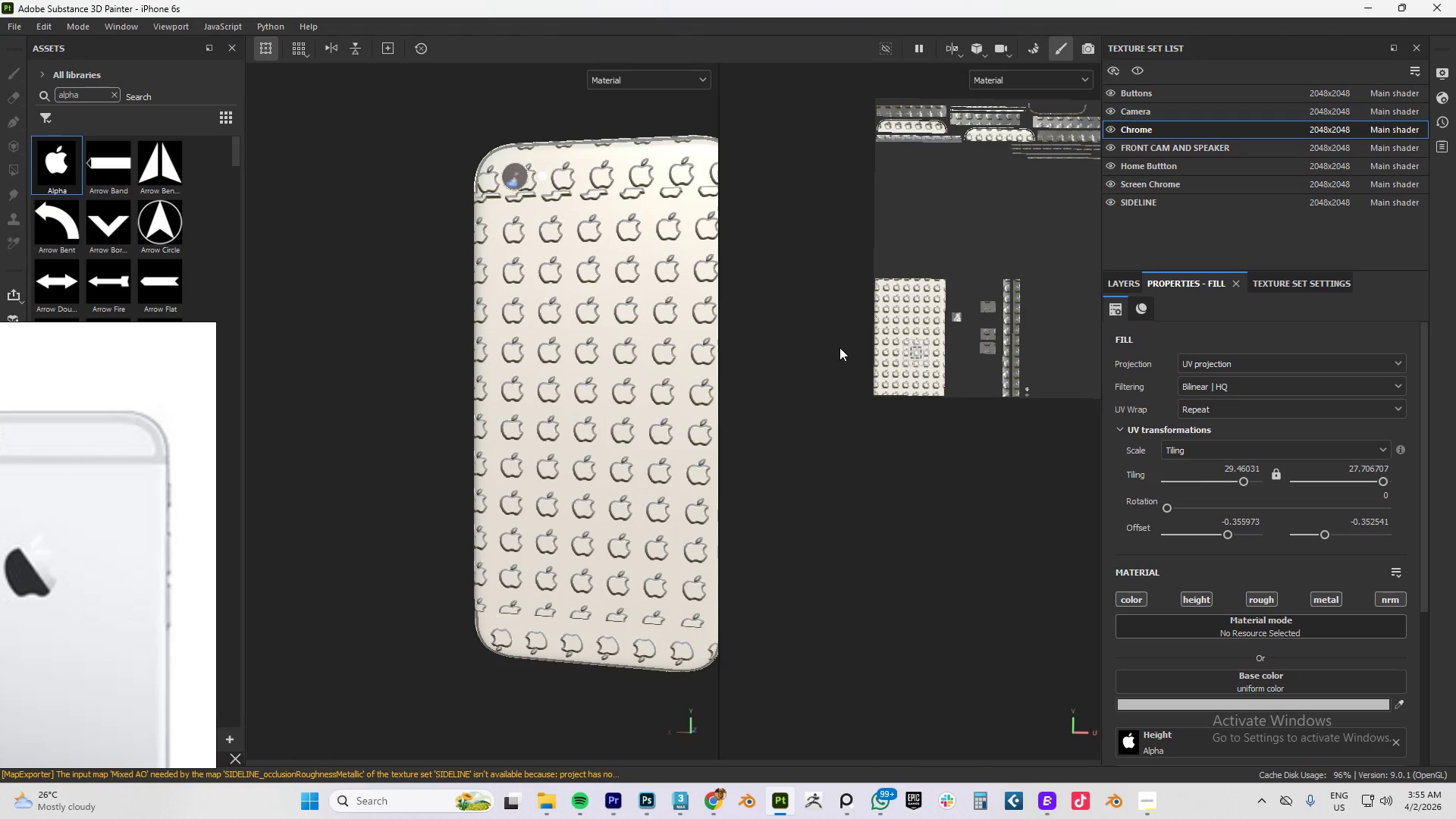 
key(Control+Shift+ShiftLeft)
 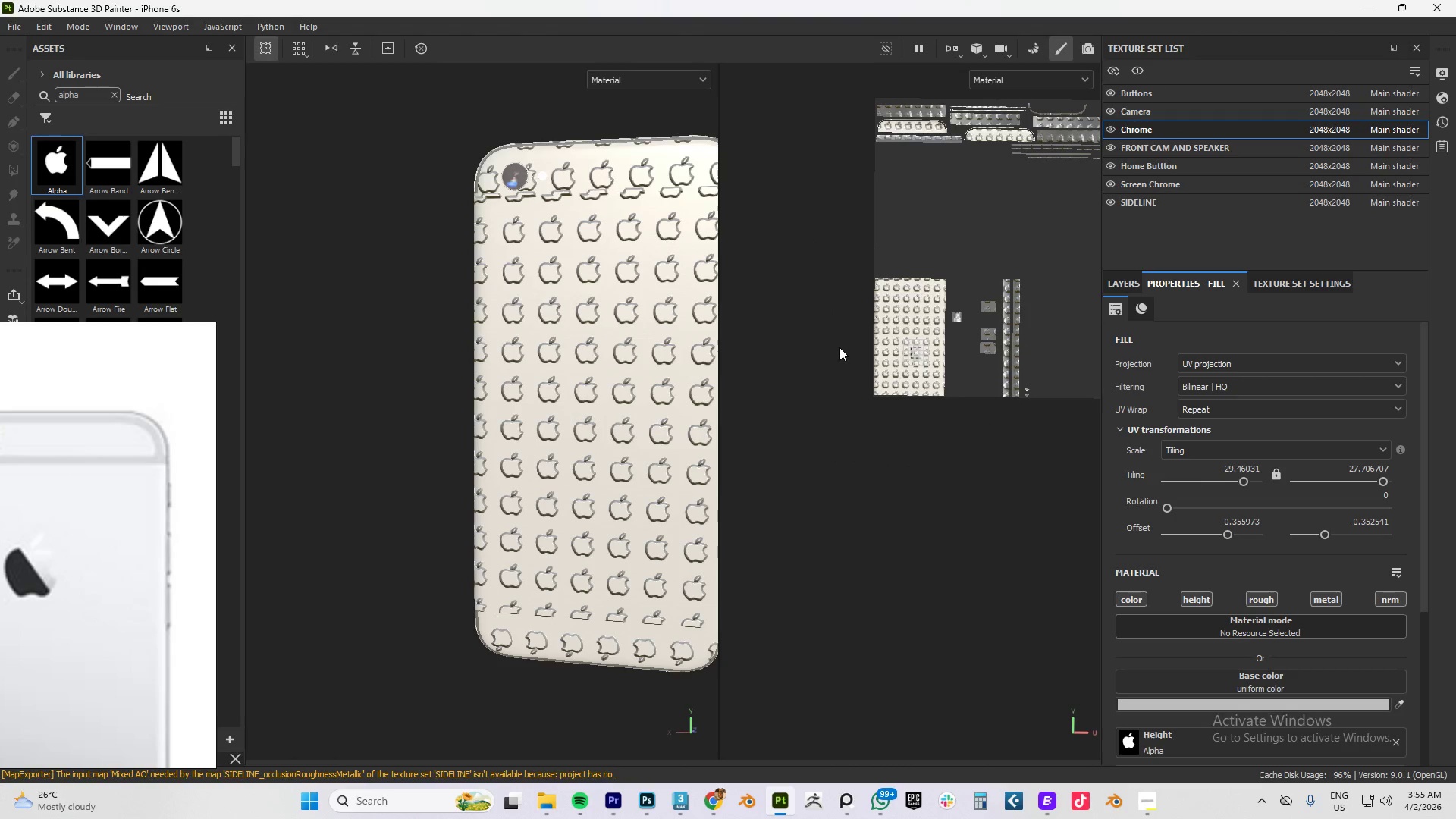 
key(Control+Shift+ShiftLeft)
 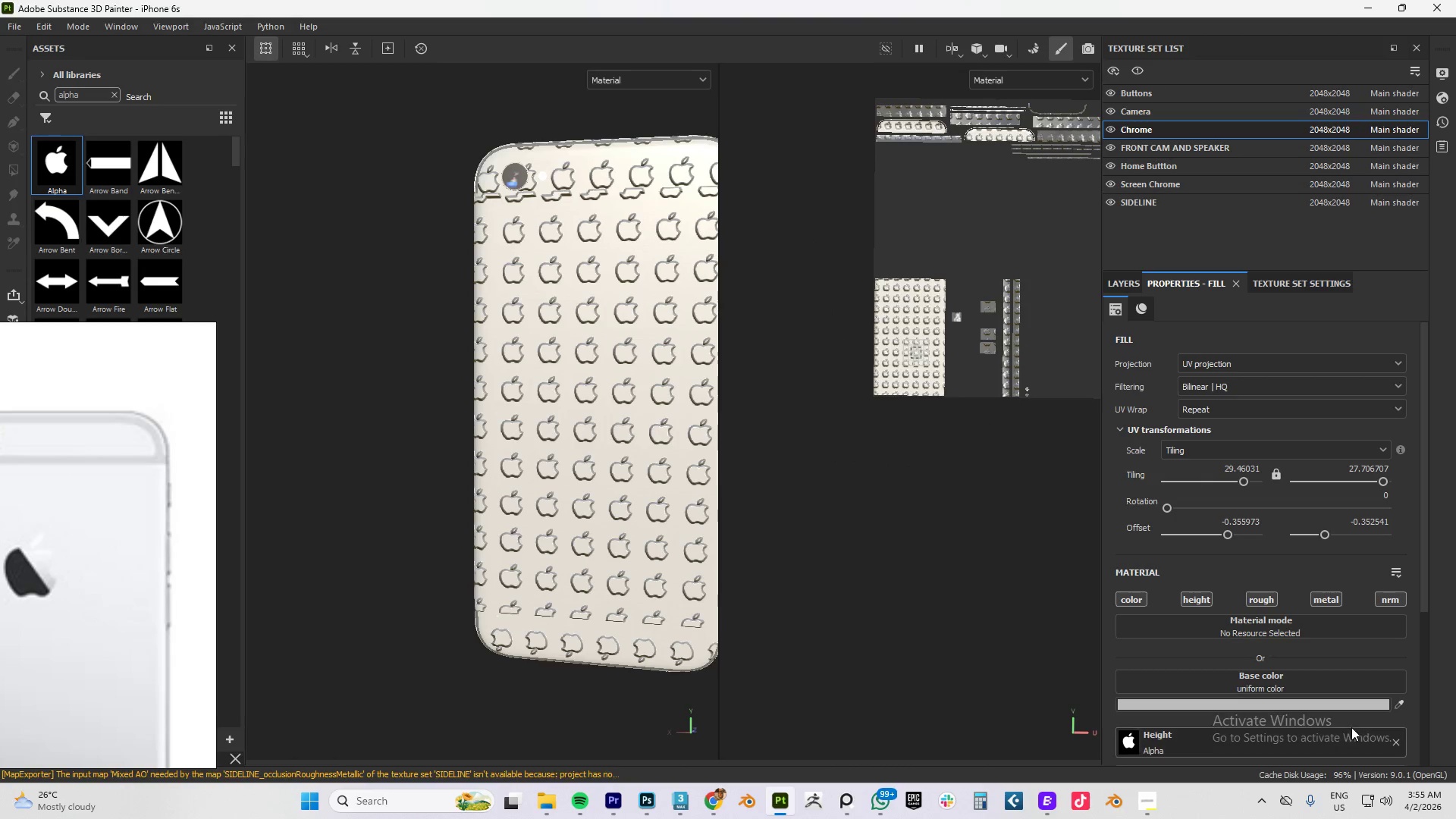 
scroll: coordinate [1273, 696], scroll_direction: down, amount: 2.0
 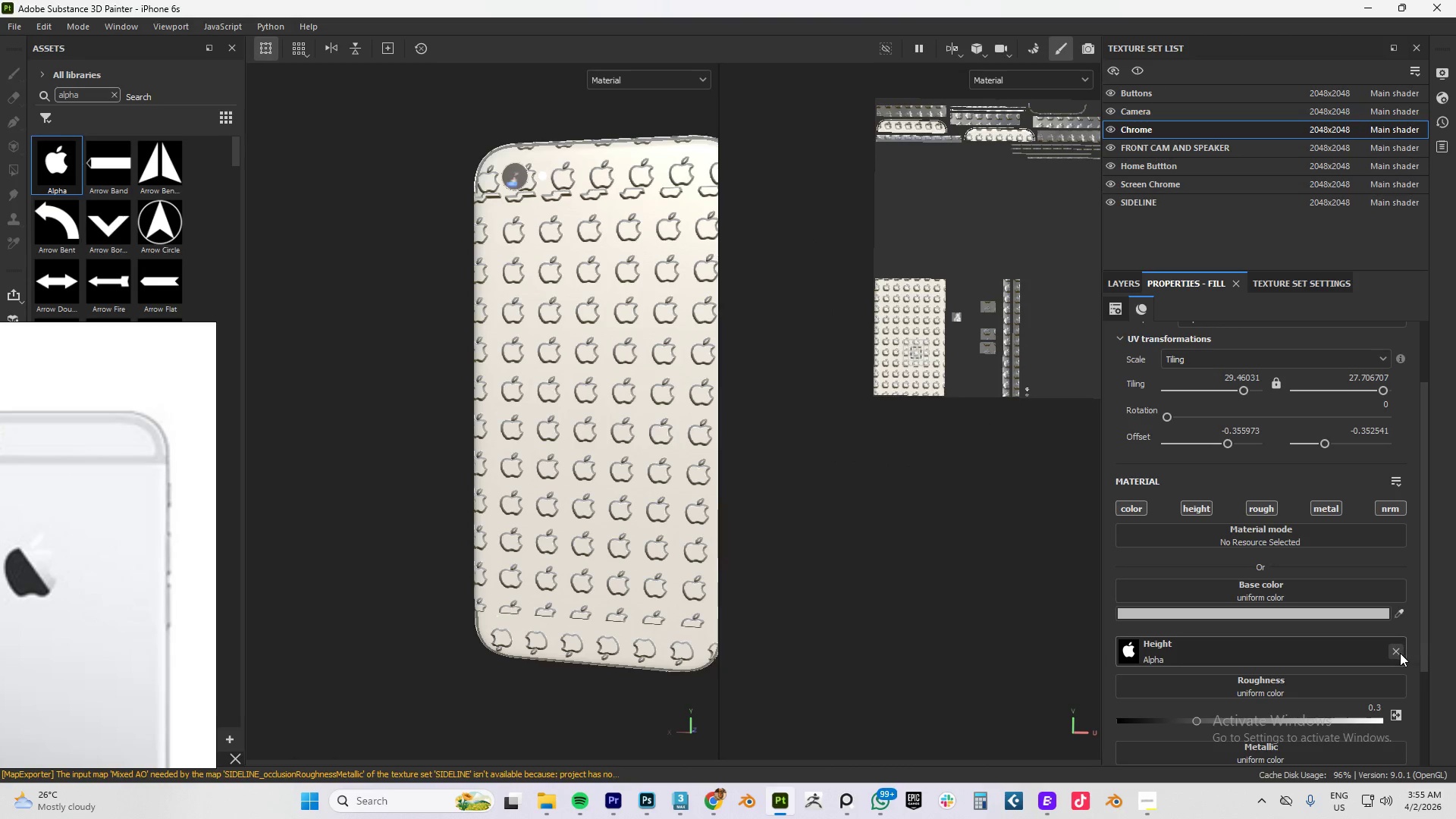 
left_click([1395, 653])
 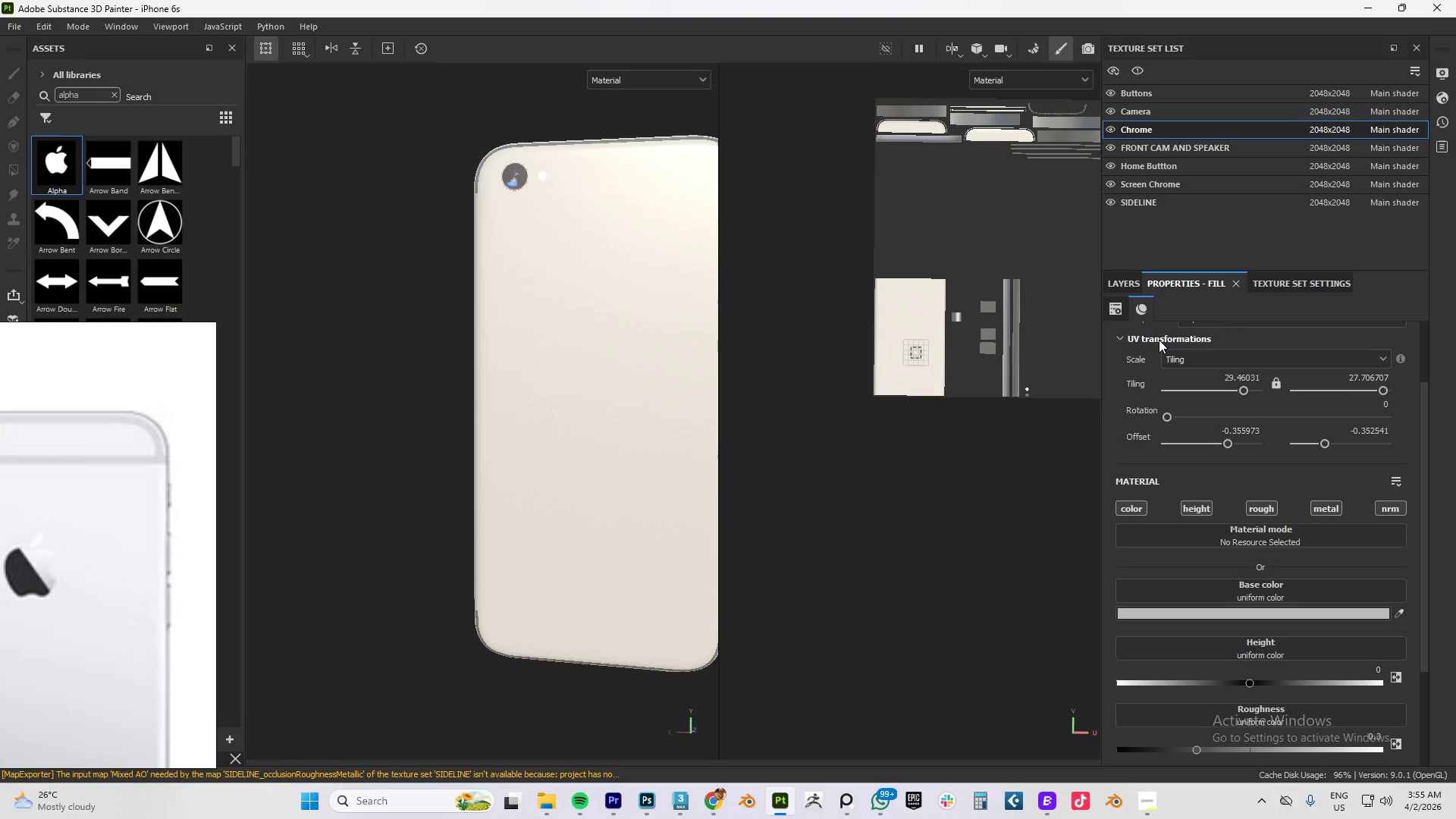 
left_click([1131, 283])
 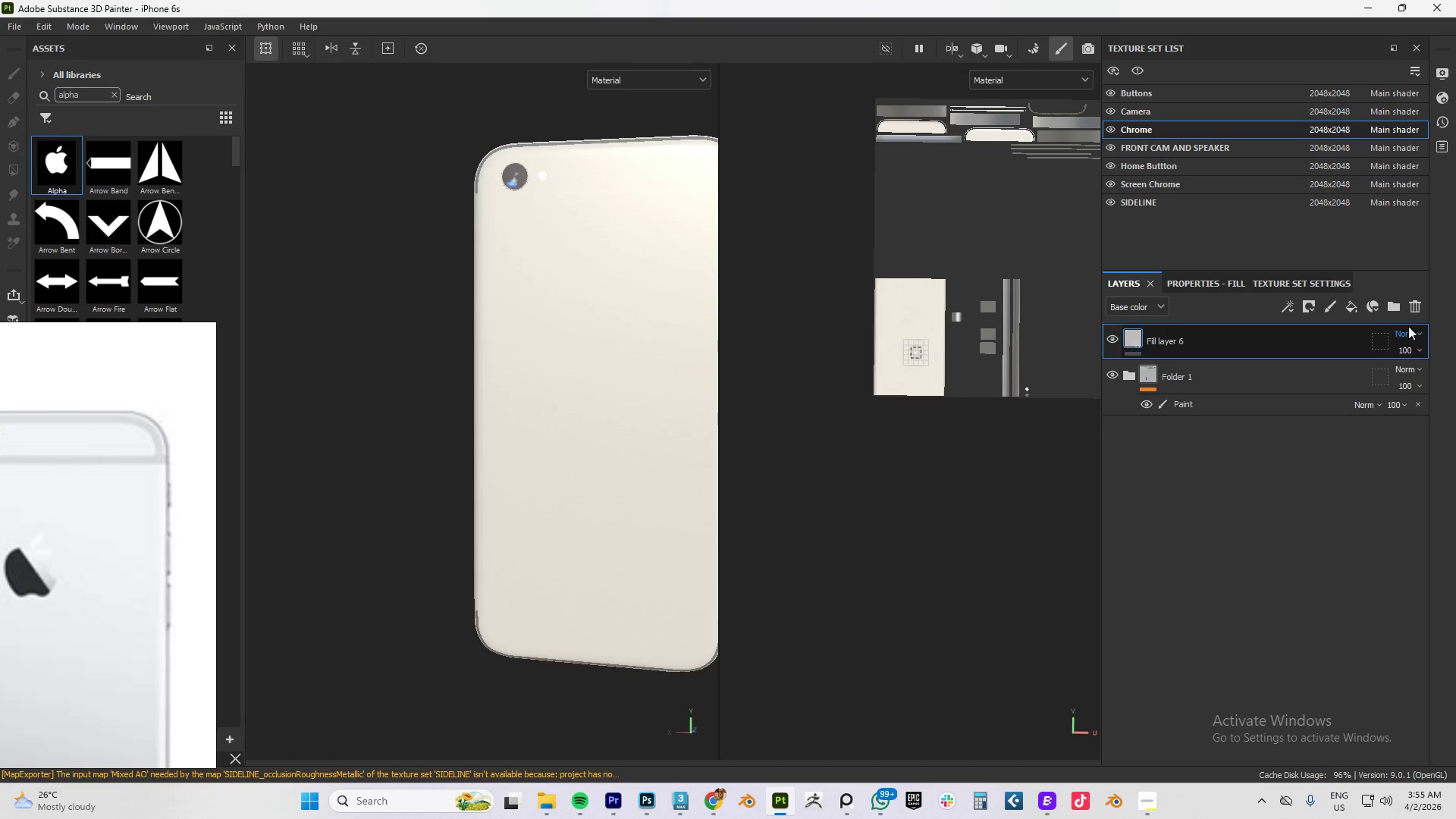 
left_click([1415, 309])
 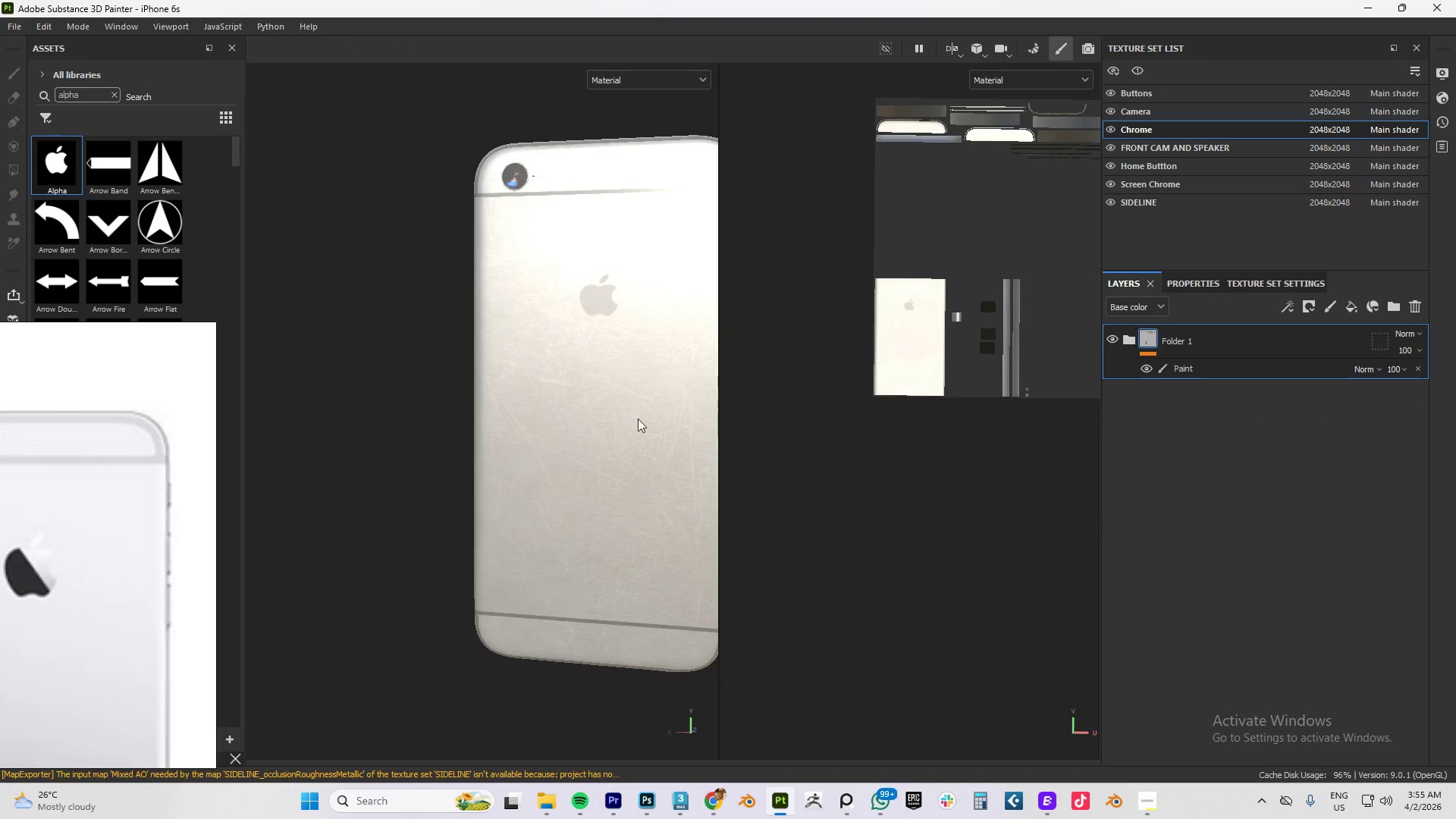 
hold_key(key=AltLeft, duration=0.88)
left_click_drag(start_coordinate=[617, 406], to_coordinate=[726, 406])
 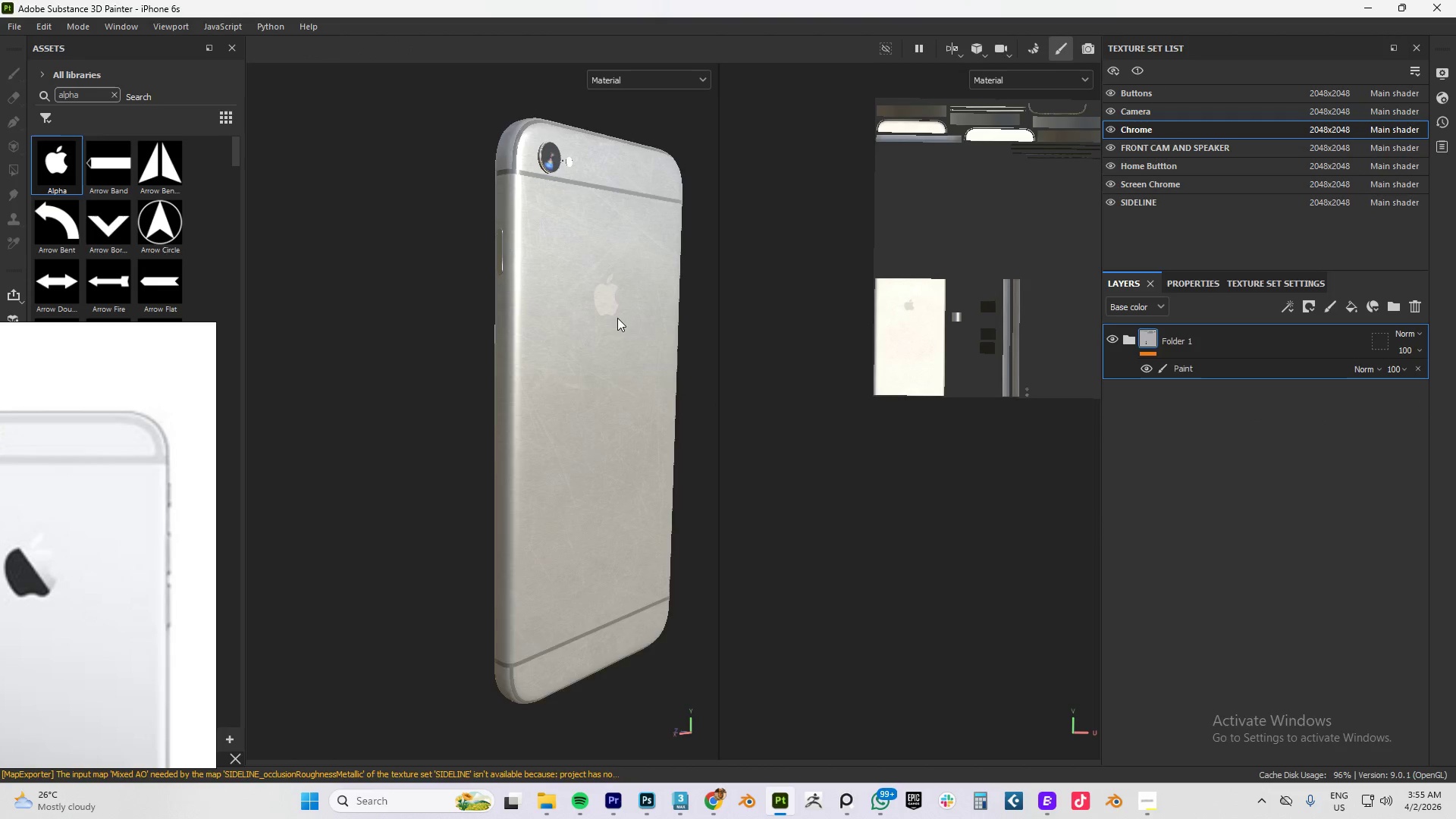 
scroll: coordinate [617, 317], scroll_direction: up, amount: 5.0
 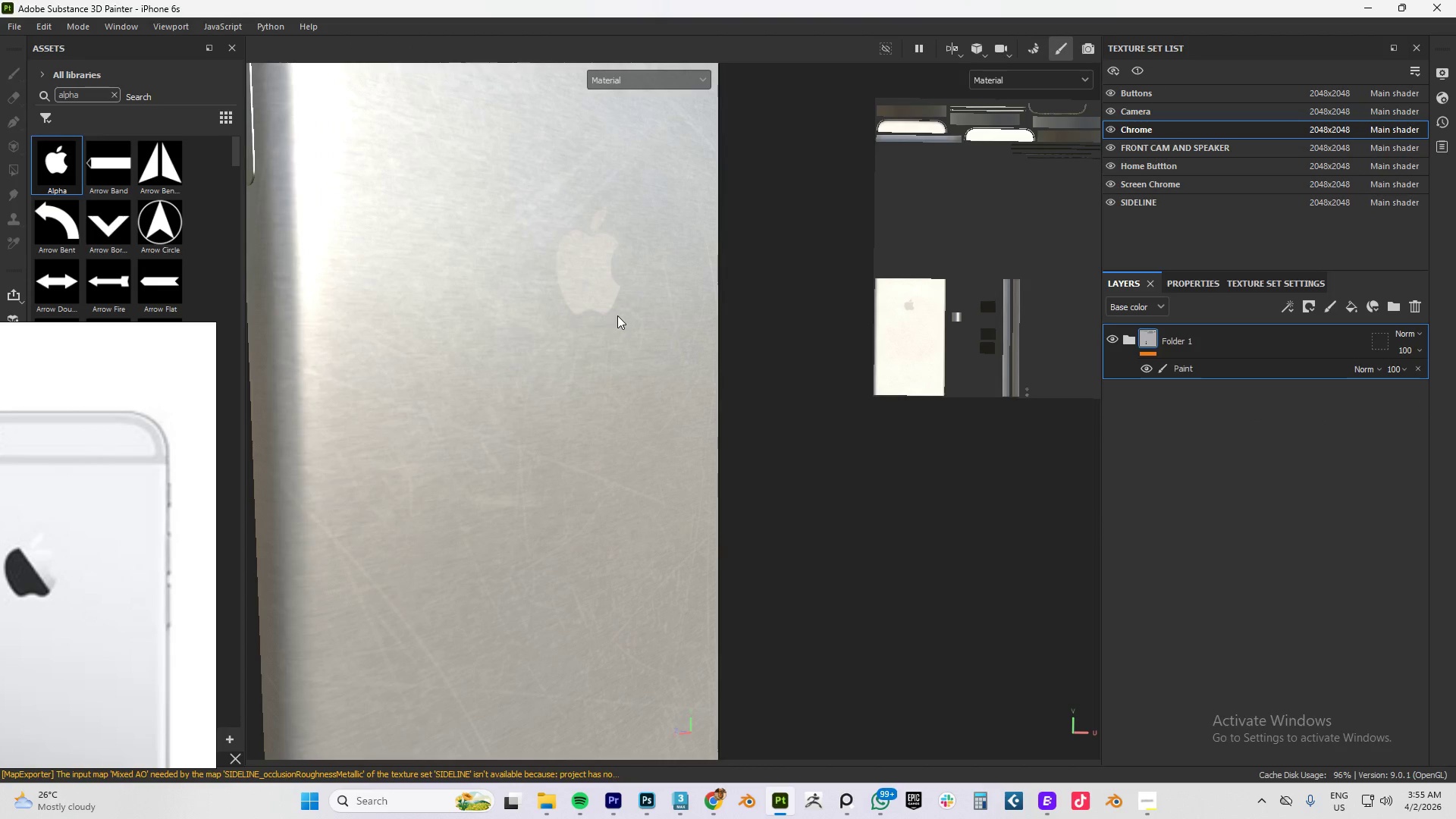 
hold_key(key=AltLeft, duration=1.5)
left_click_drag(start_coordinate=[601, 321], to_coordinate=[557, 339])
 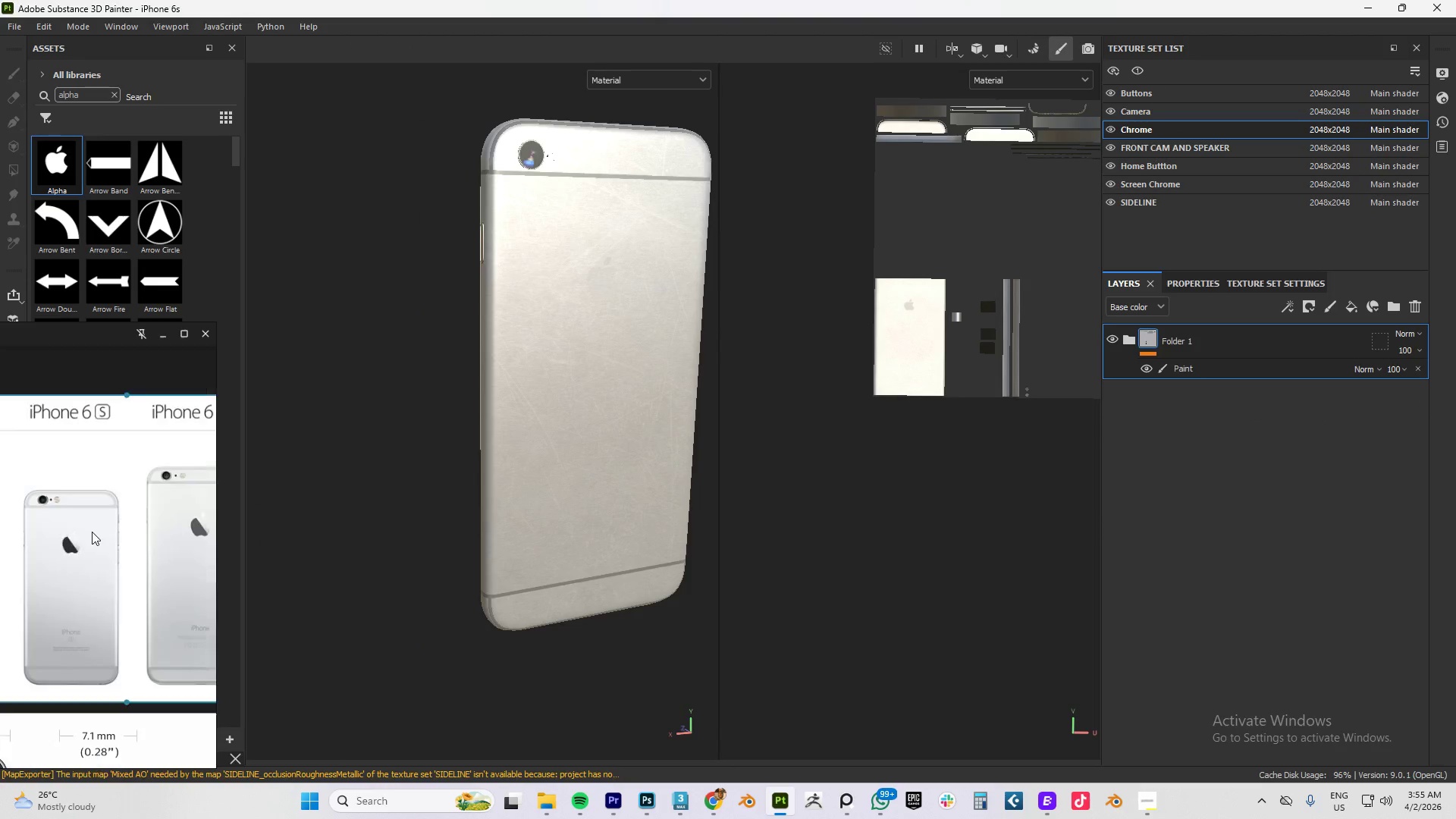 
scroll: coordinate [609, 287], scroll_direction: down, amount: 11.0
 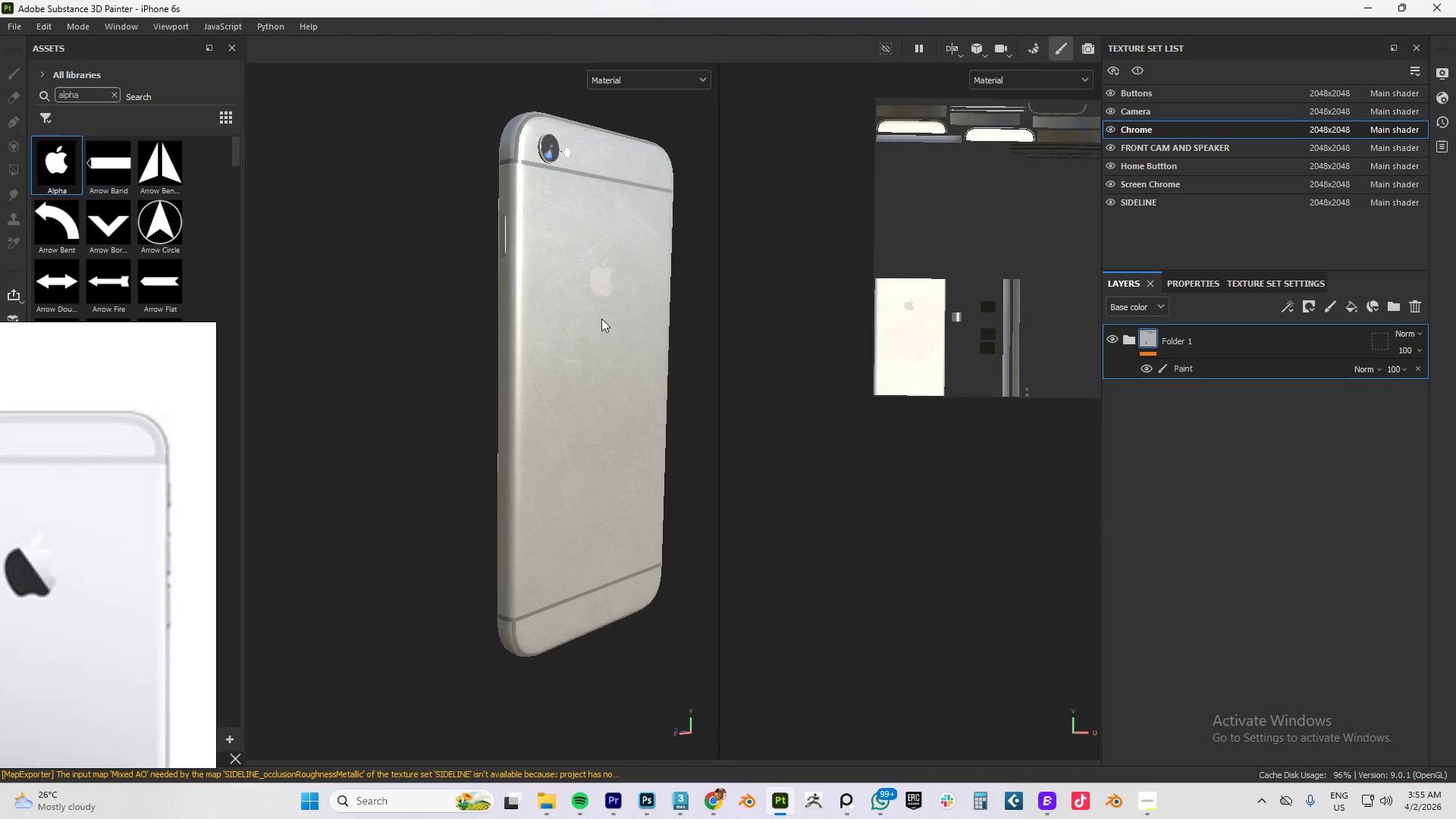 
hold_key(key=AltLeft, duration=0.39)
 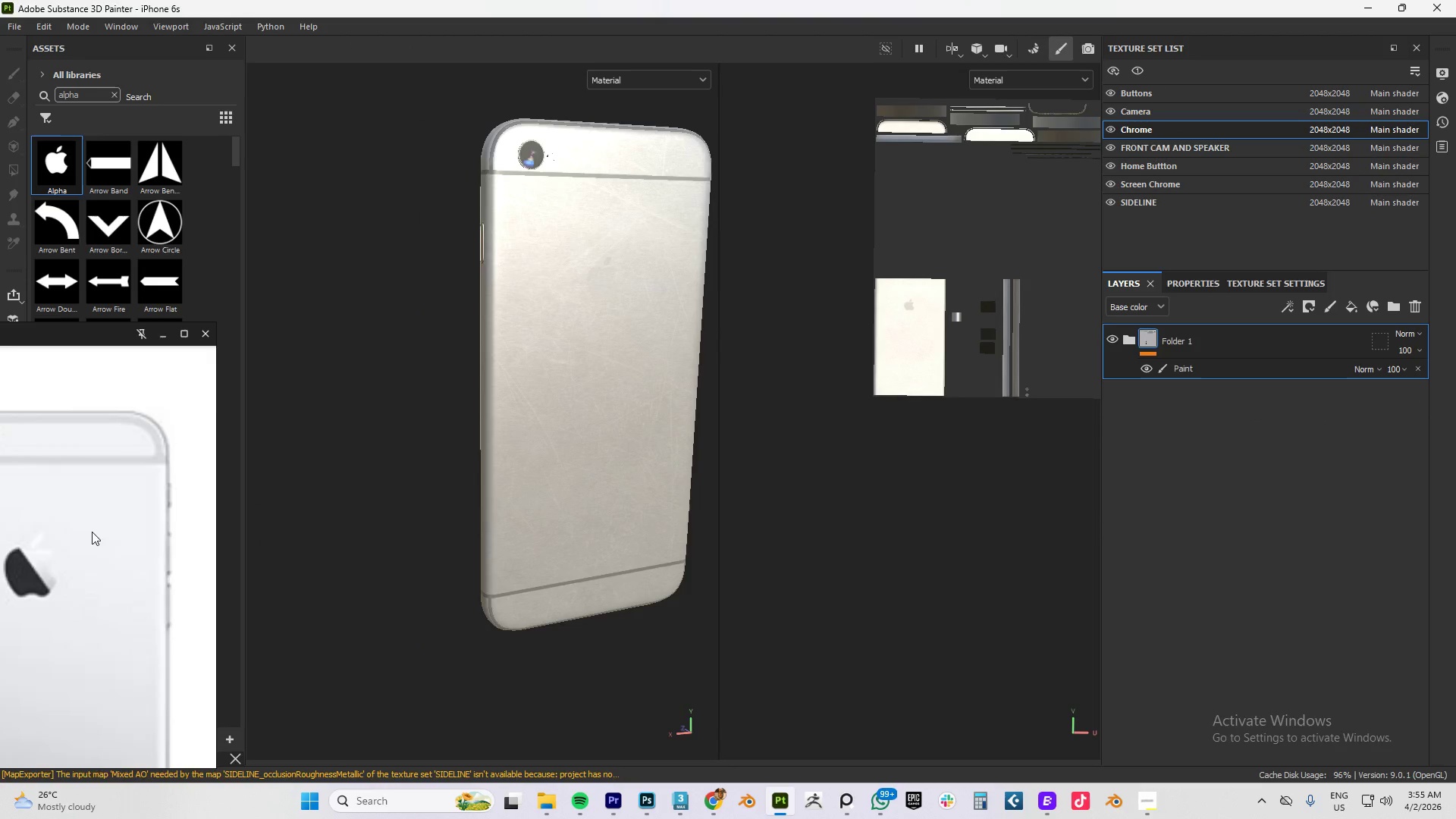 
scroll: coordinate [71, 566], scroll_direction: down, amount: 3.0
 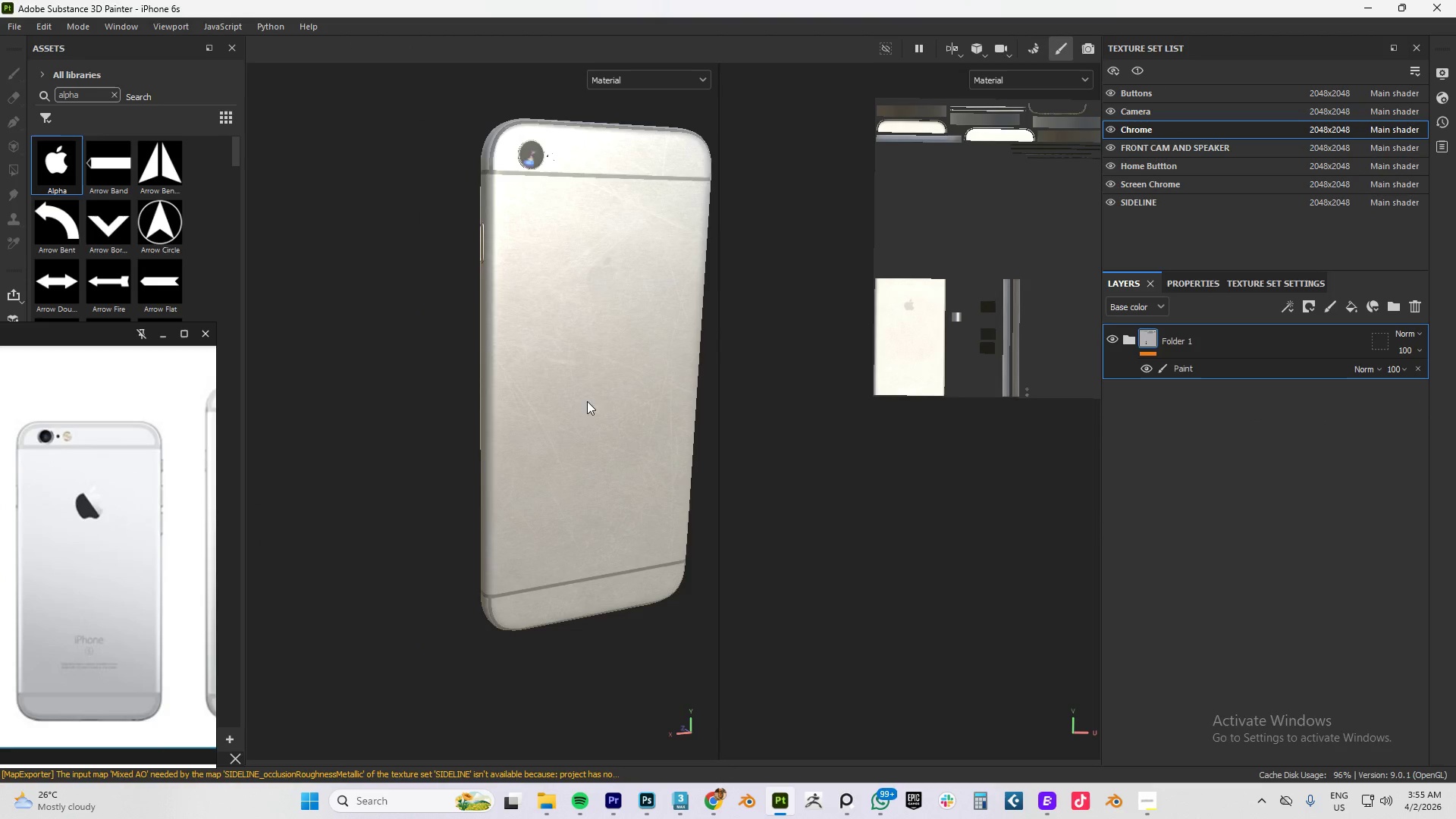 
hold_key(key=AltLeft, duration=1.5)
left_click_drag(start_coordinate=[607, 332], to_coordinate=[574, 309])
 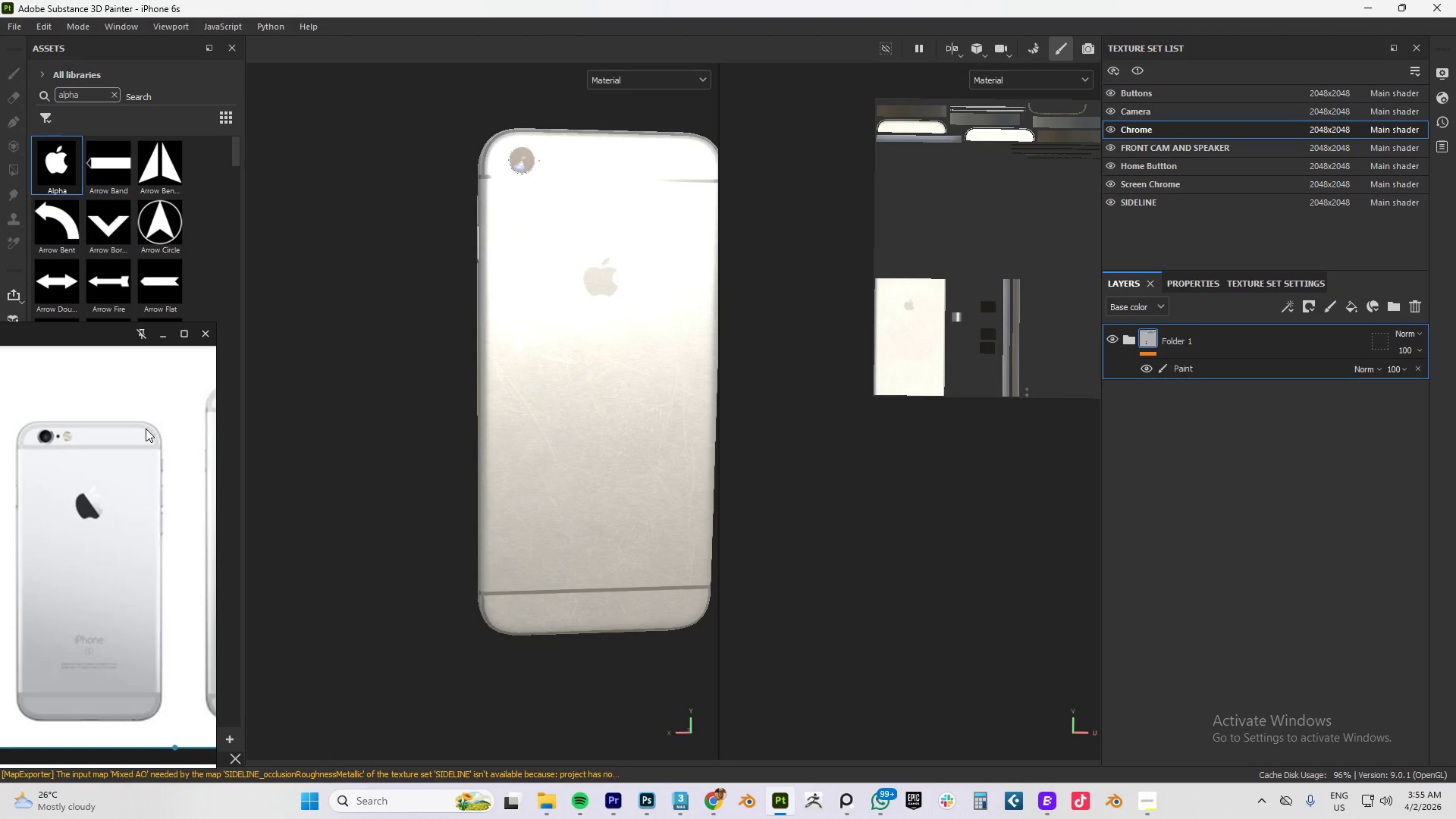 
hold_key(key=AltLeft, duration=1.28)
 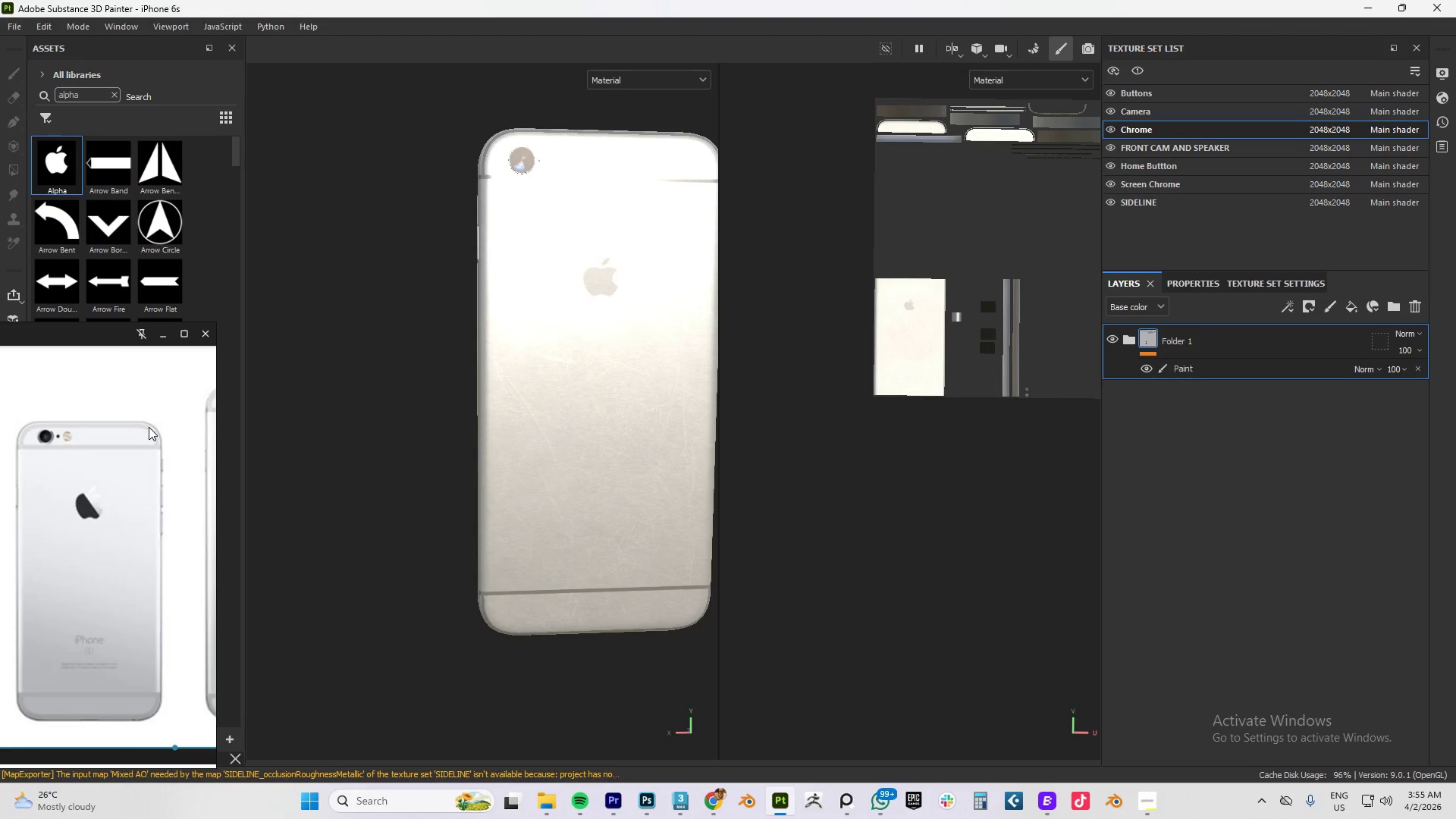 
key(Alt+Tab)
 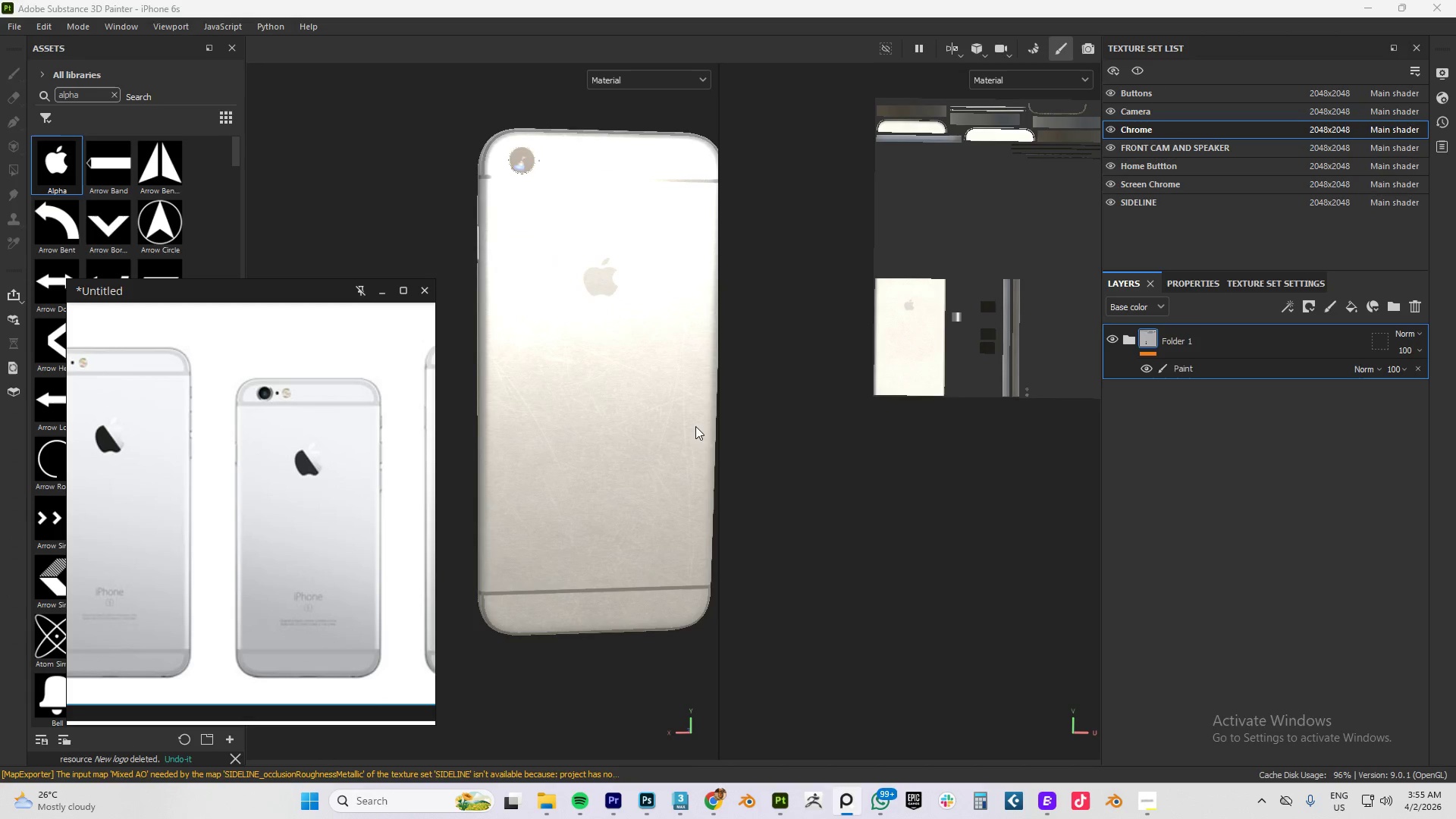 
key(Alt+Tab)
 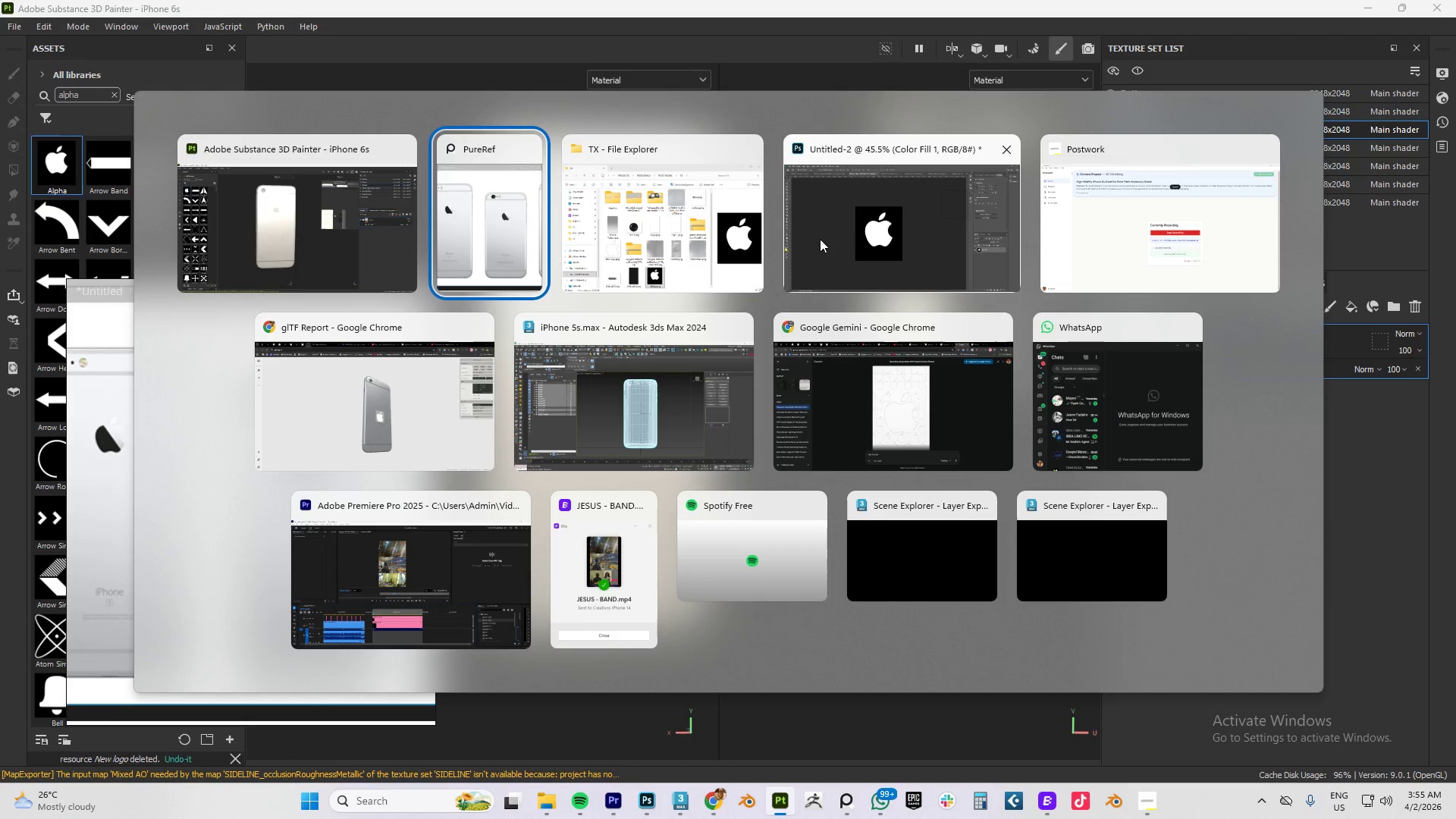 
left_click([676, 237])
 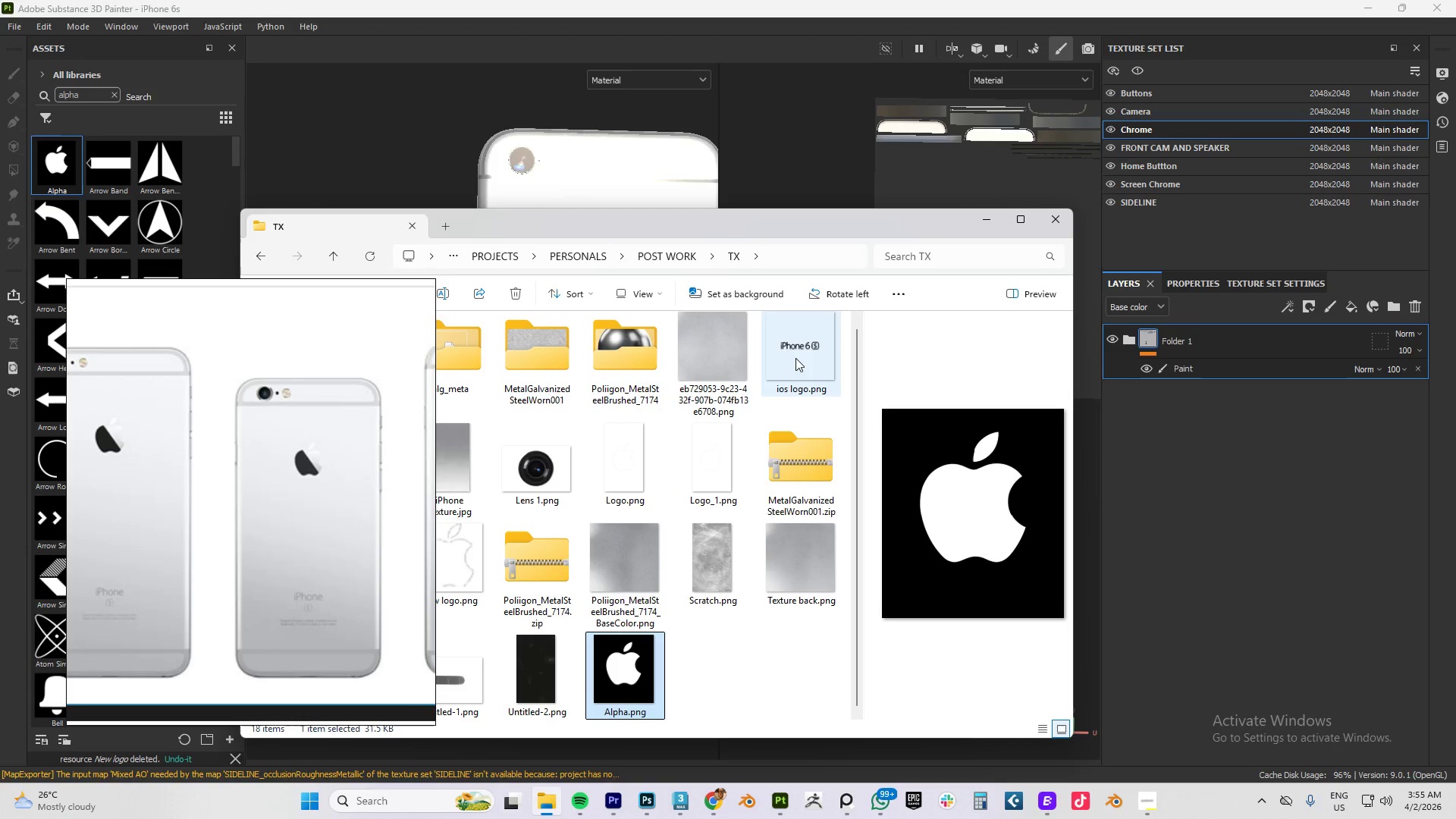 
left_click_drag(start_coordinate=[795, 359], to_coordinate=[110, 193])
 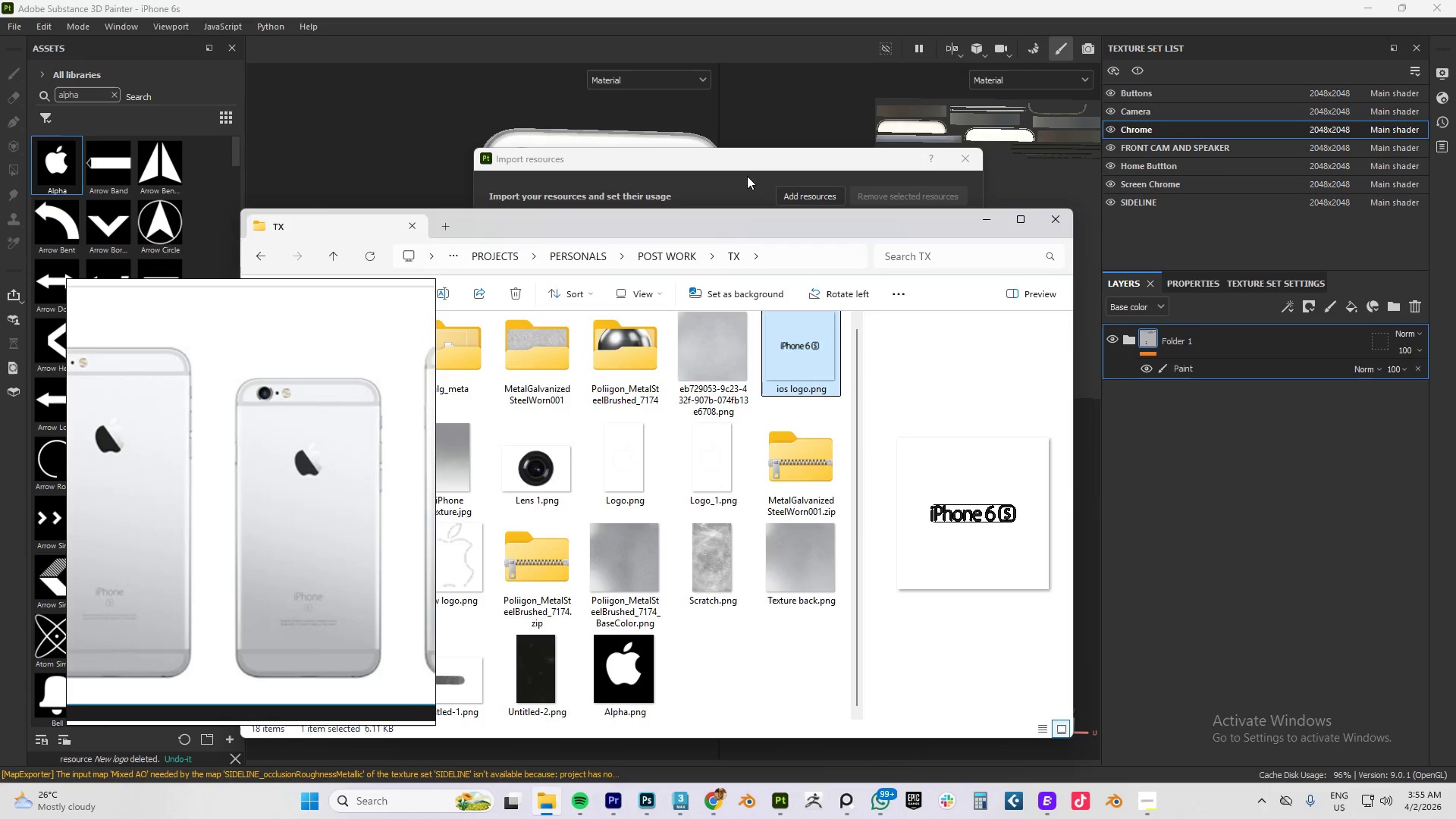 
left_click([756, 176])
 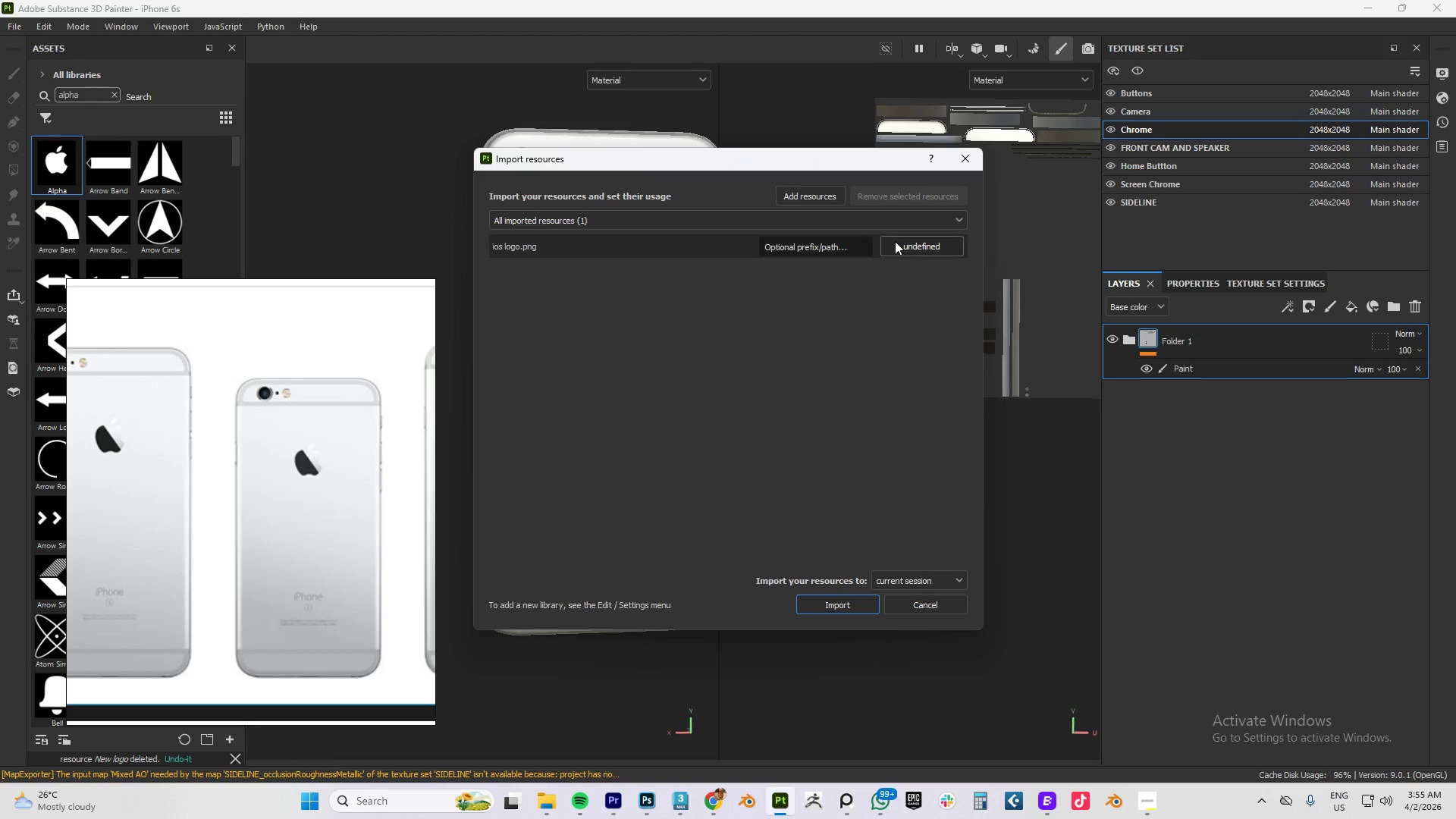 
left_click([905, 247])
 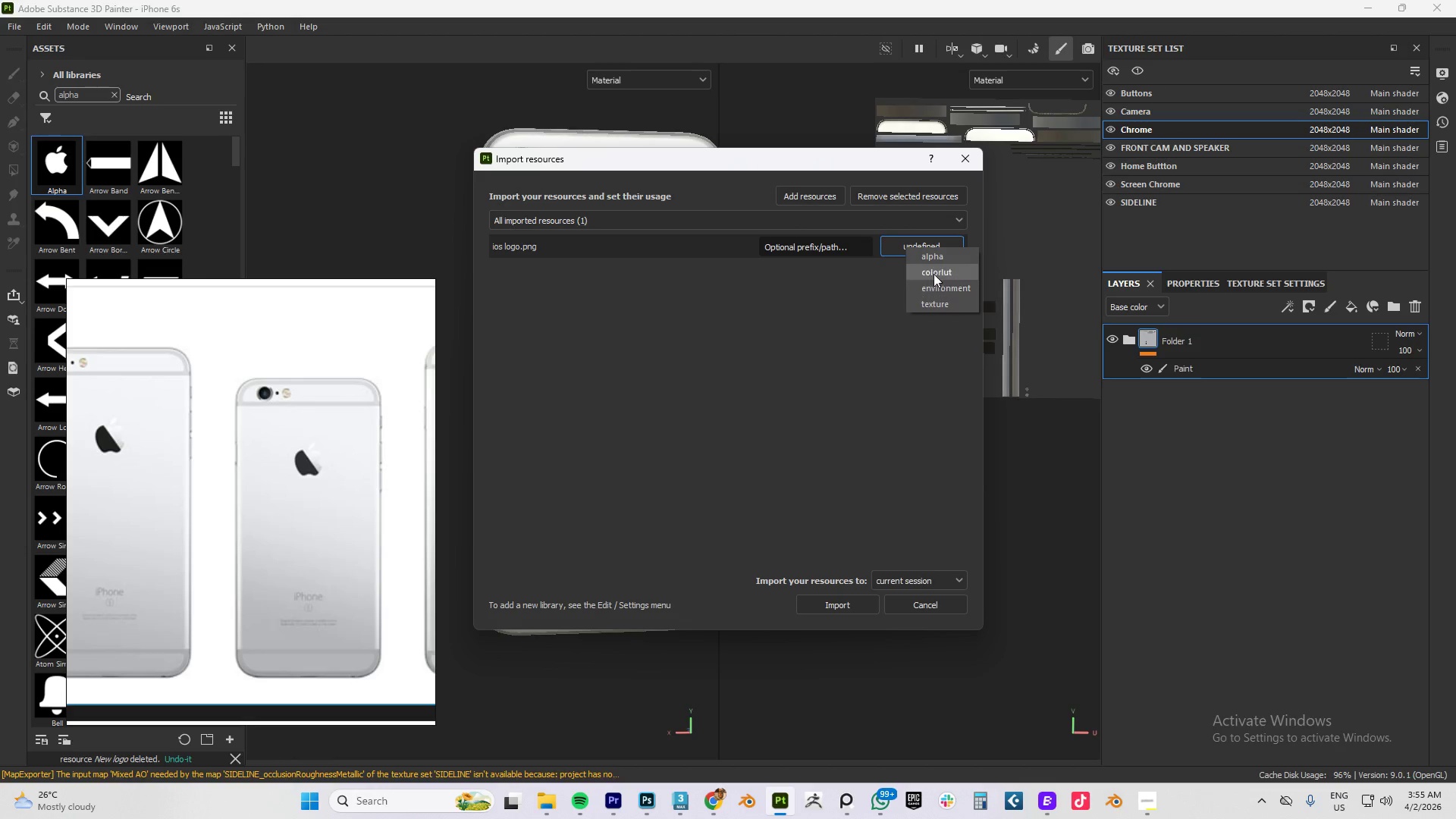 
left_click([934, 256])
 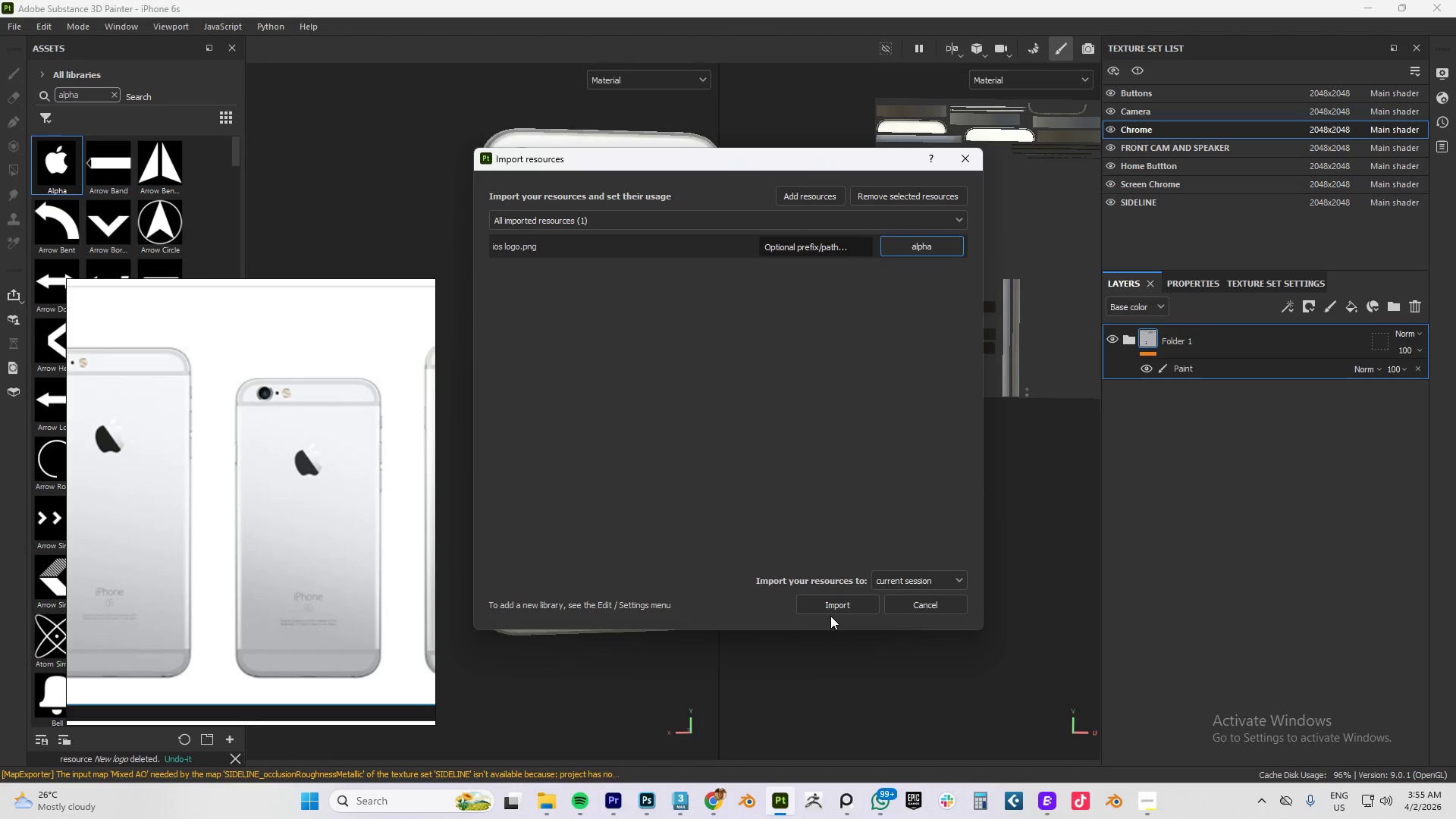 
left_click([833, 607])
 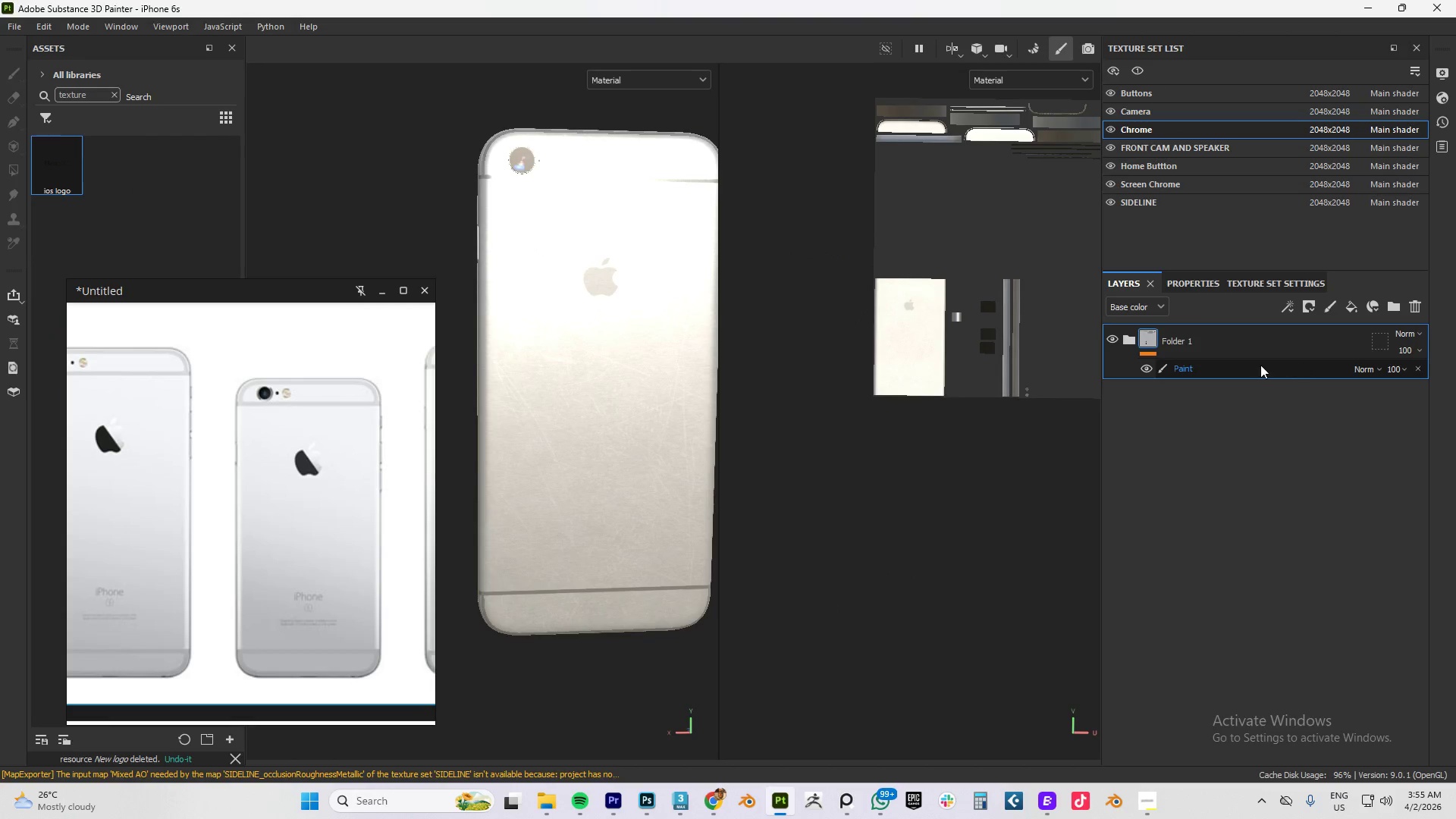 
left_click([1191, 369])
 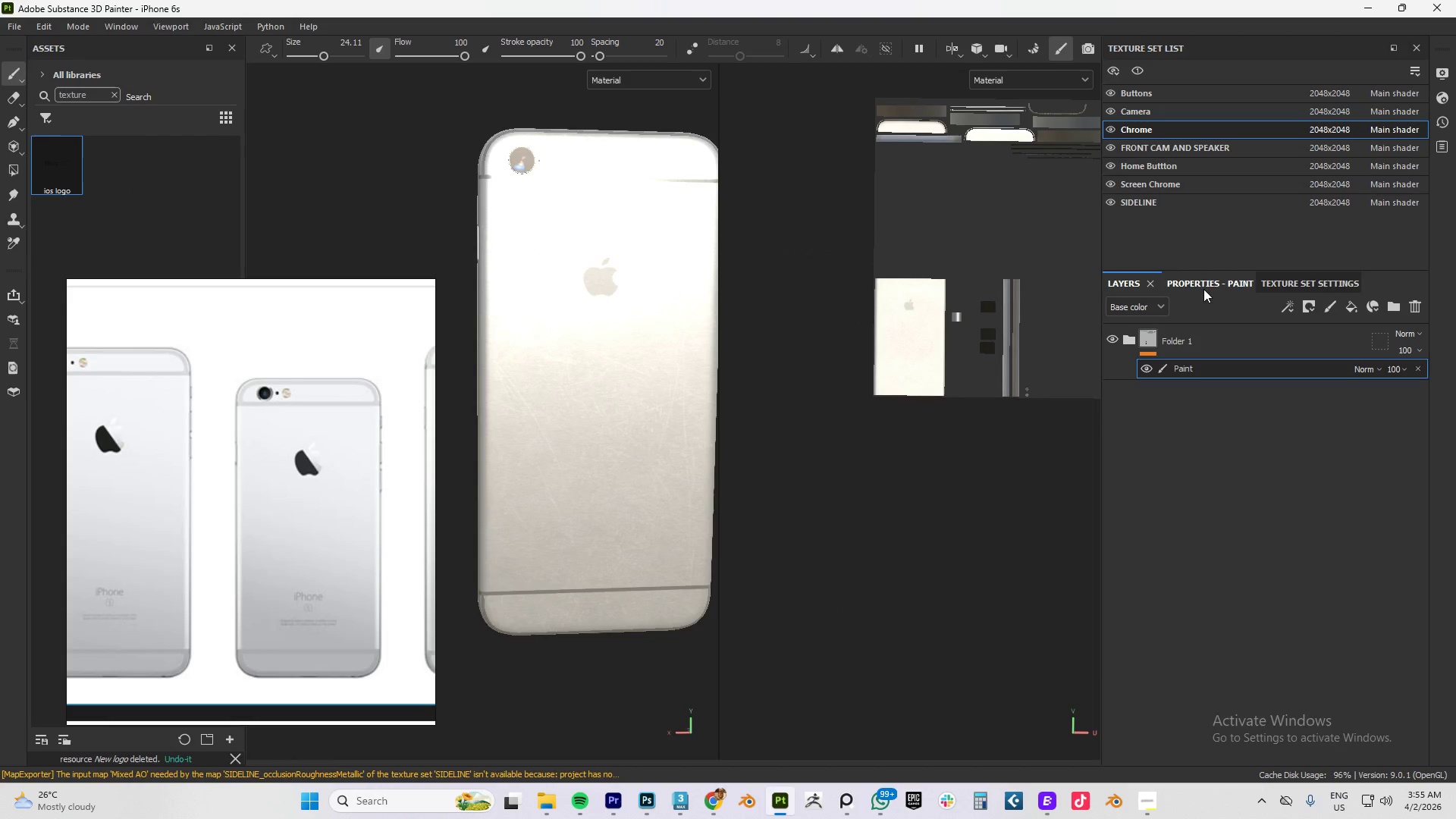 
left_click([1200, 285])
 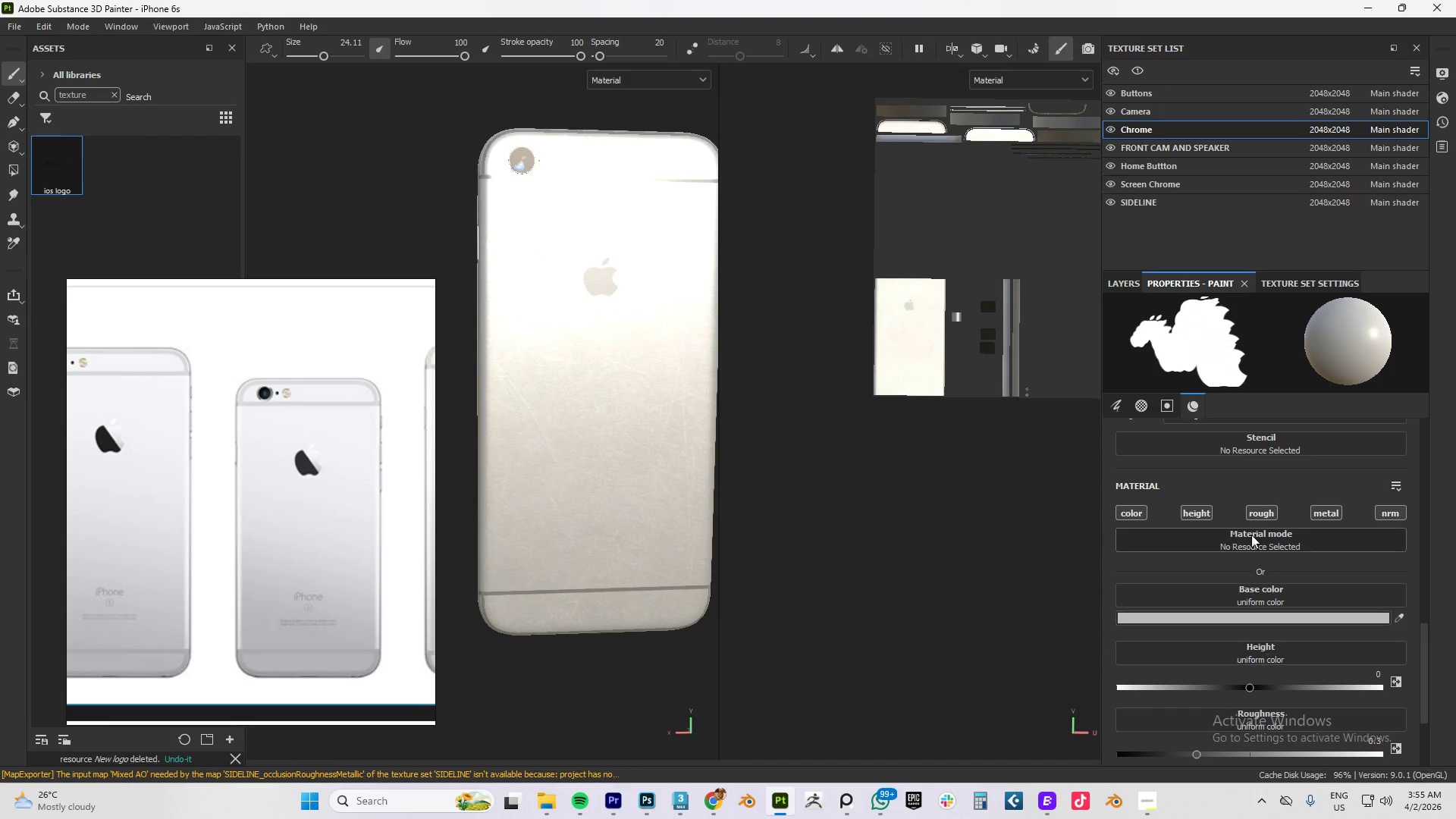 
scroll: coordinate [1244, 519], scroll_direction: up, amount: 22.0
 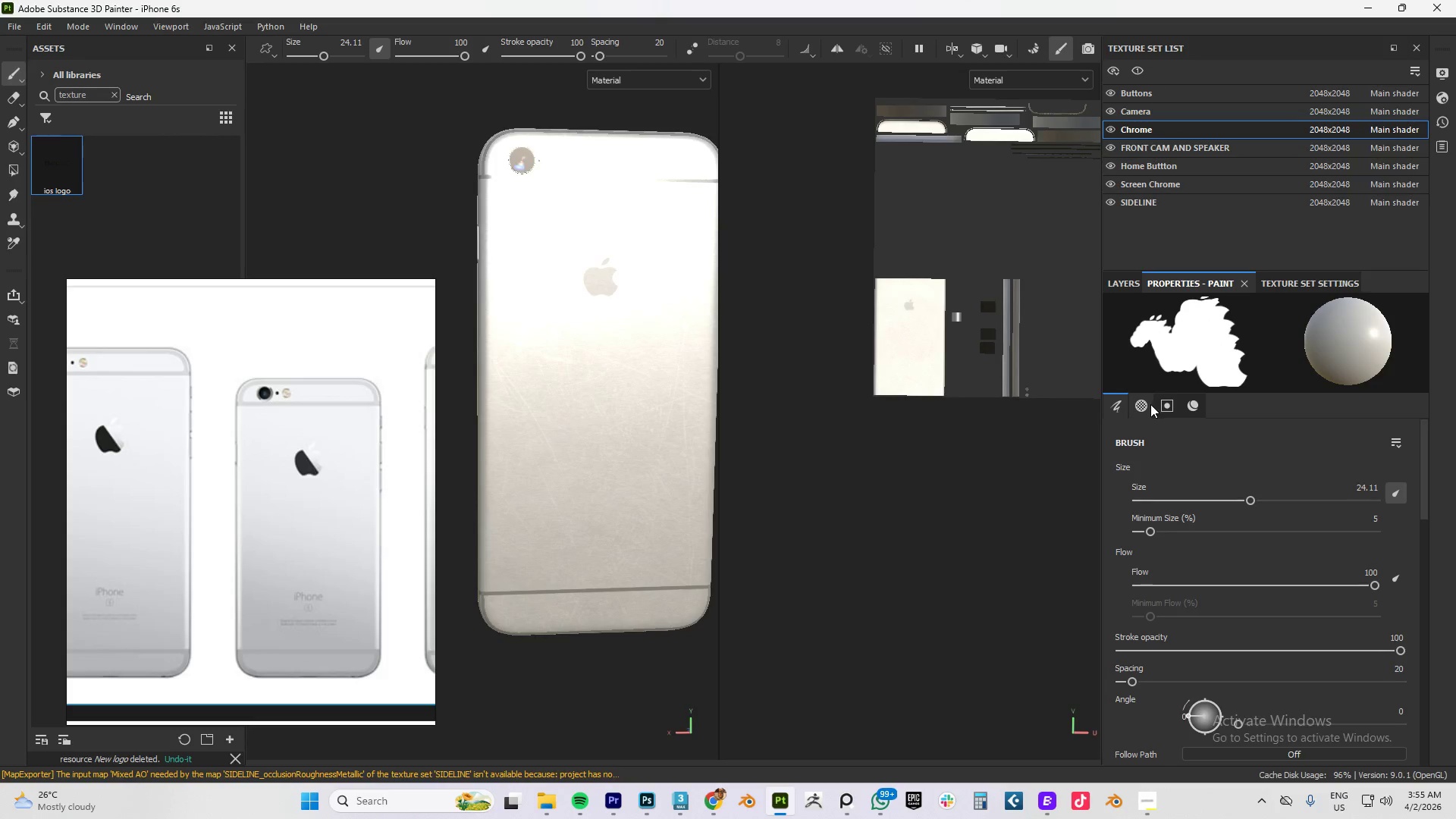 
left_click([1150, 405])
 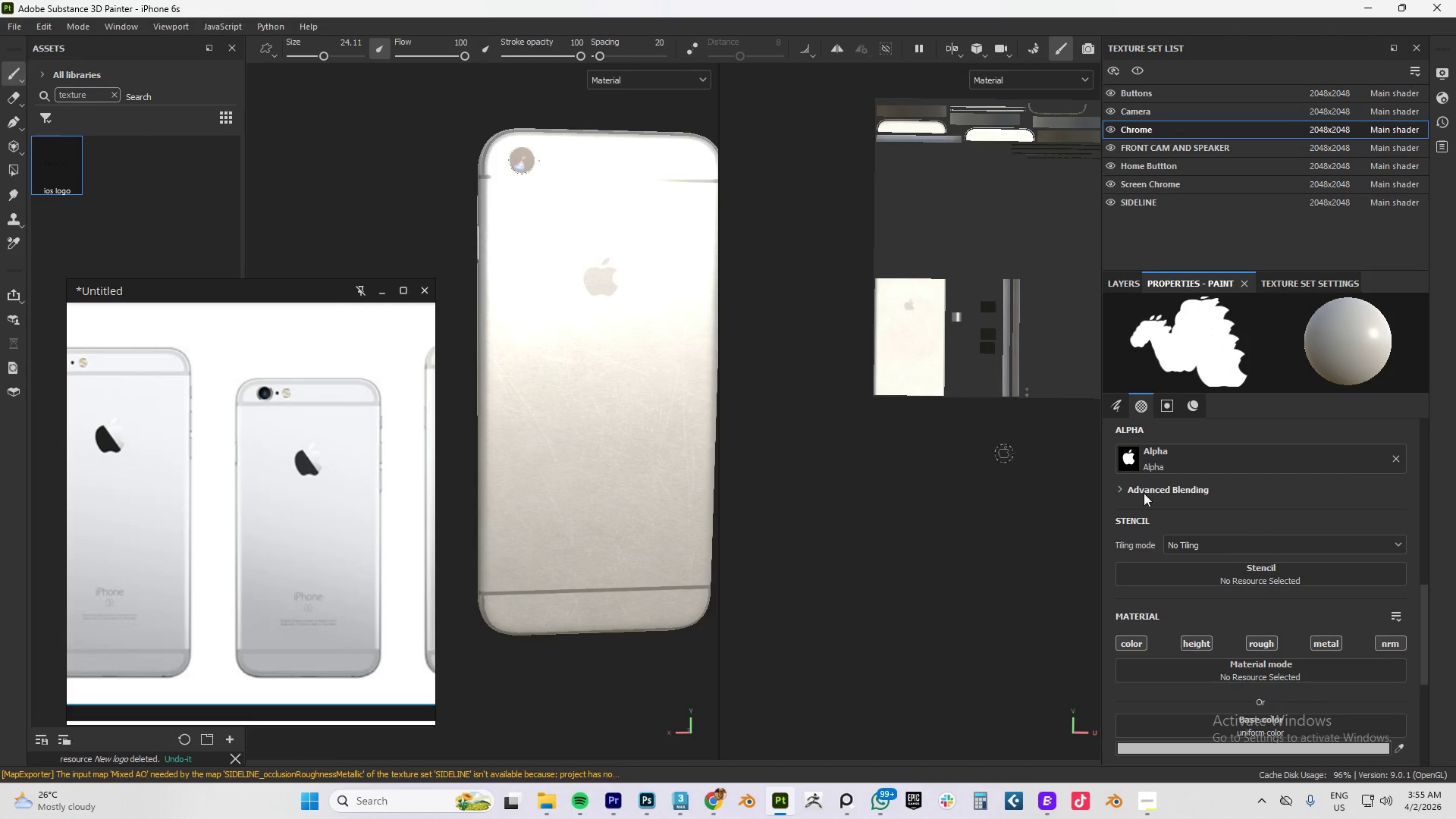 
left_click([1124, 280])
 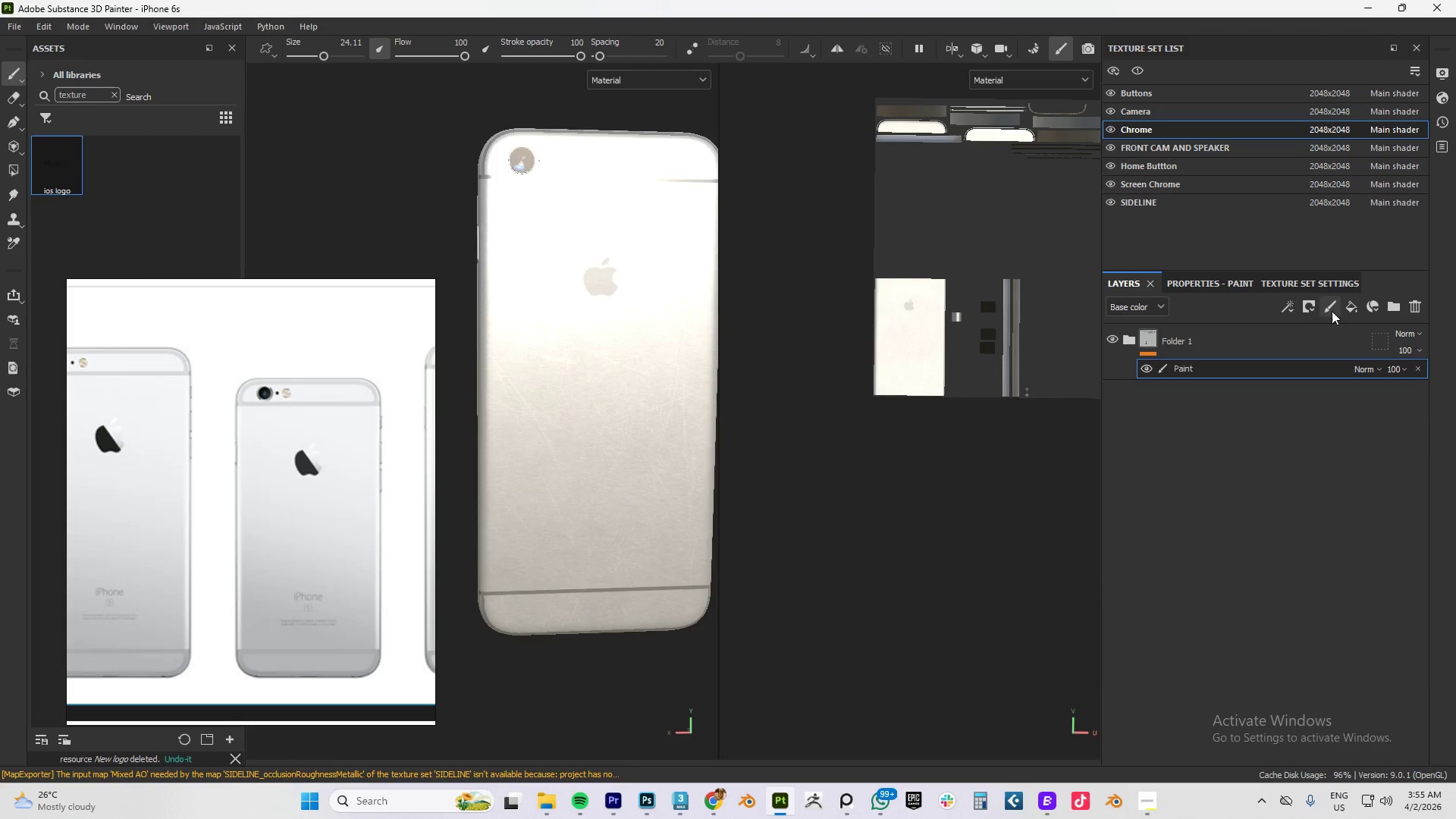 
left_click([1291, 309])
 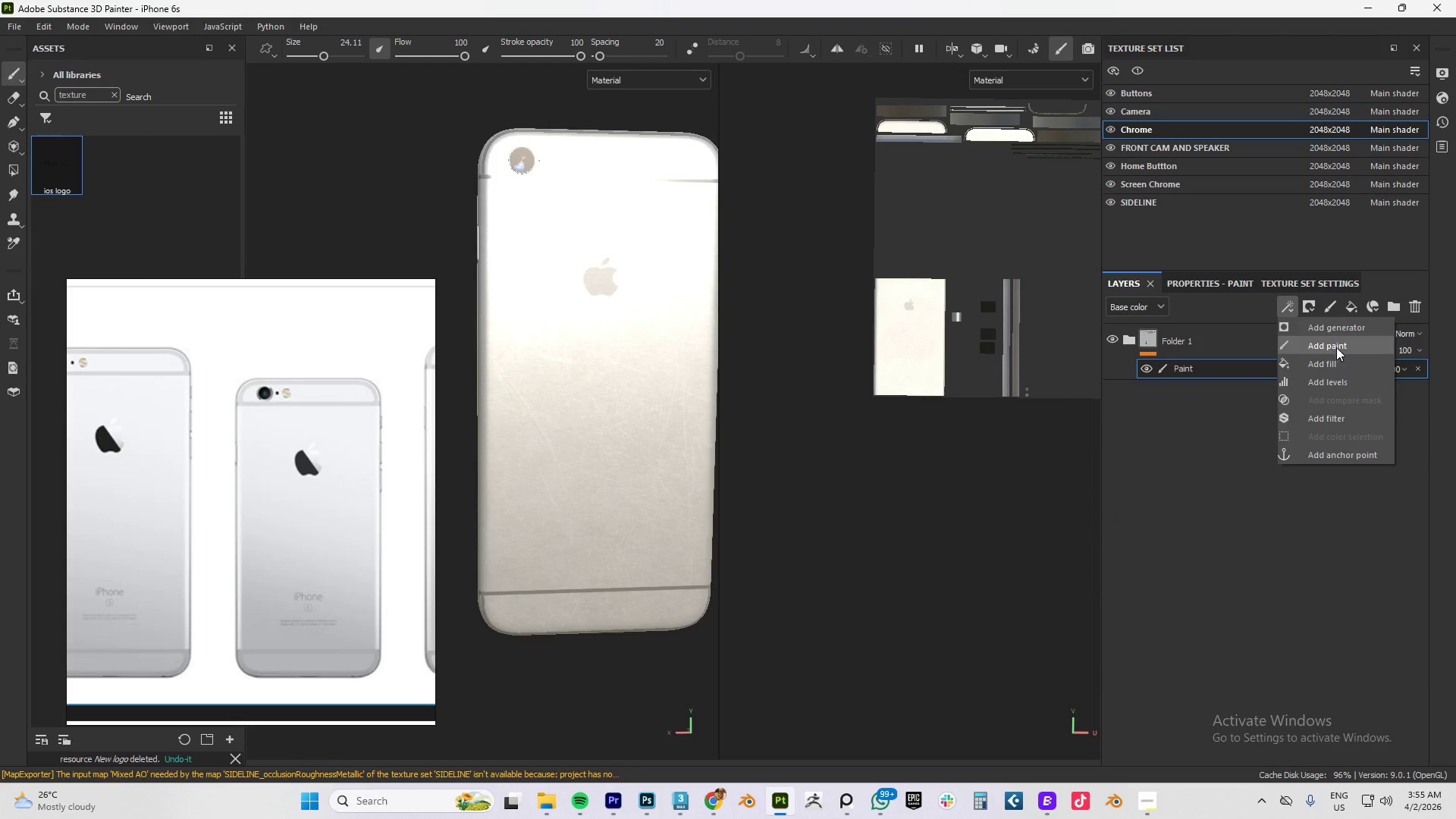 
left_click([1337, 344])
 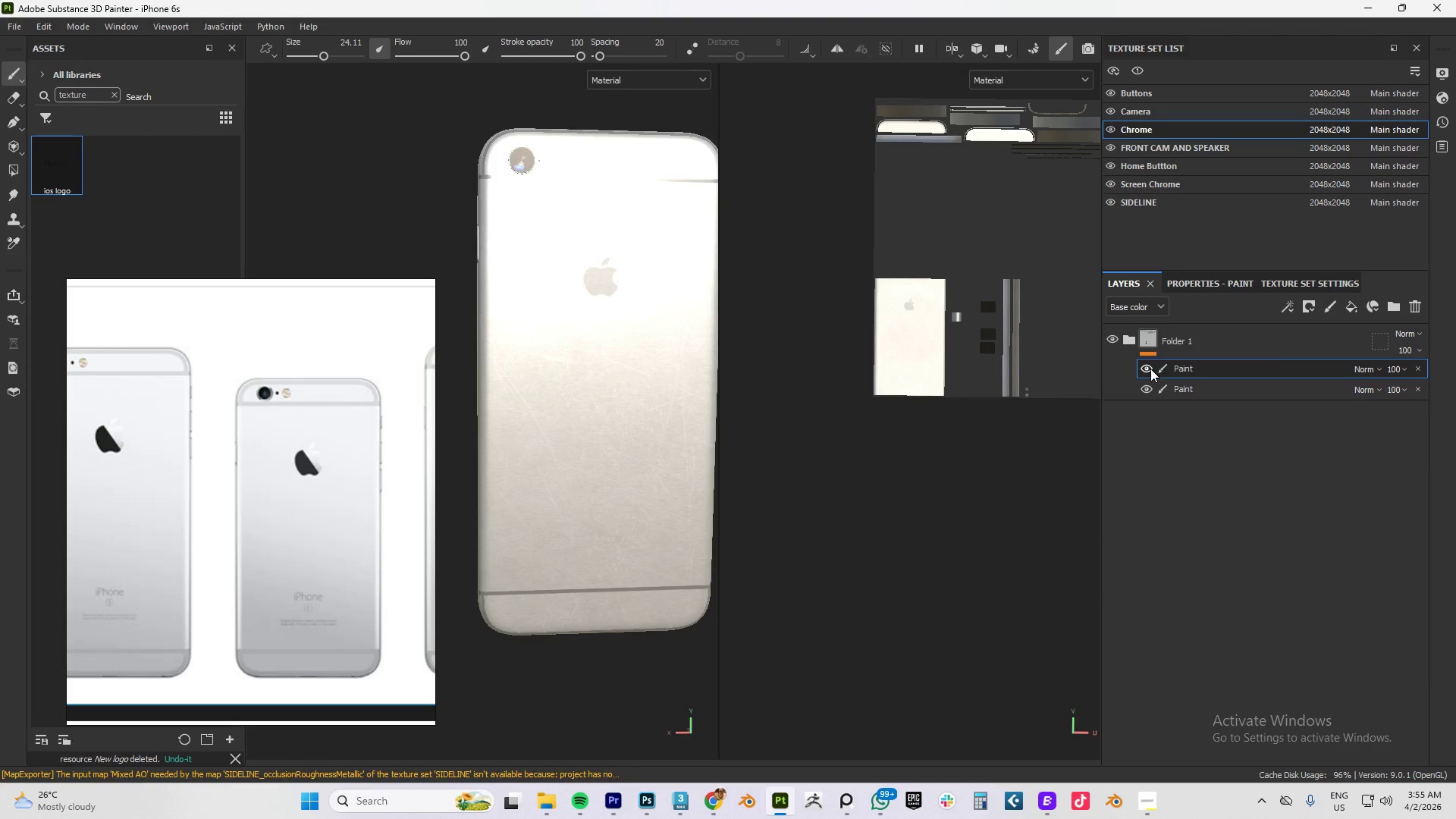 
double_click([1146, 369])
 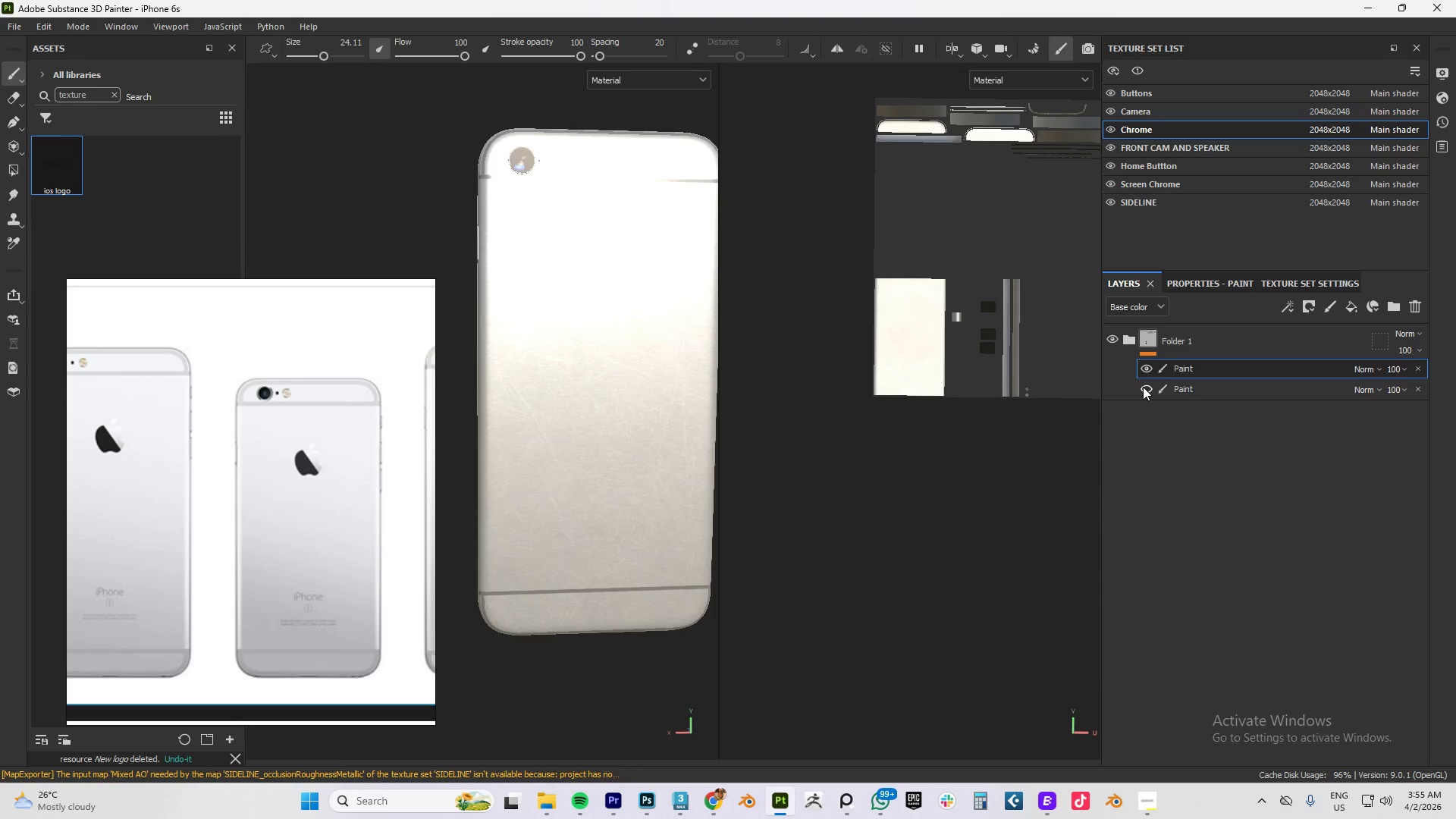 
double_click([1143, 387])
 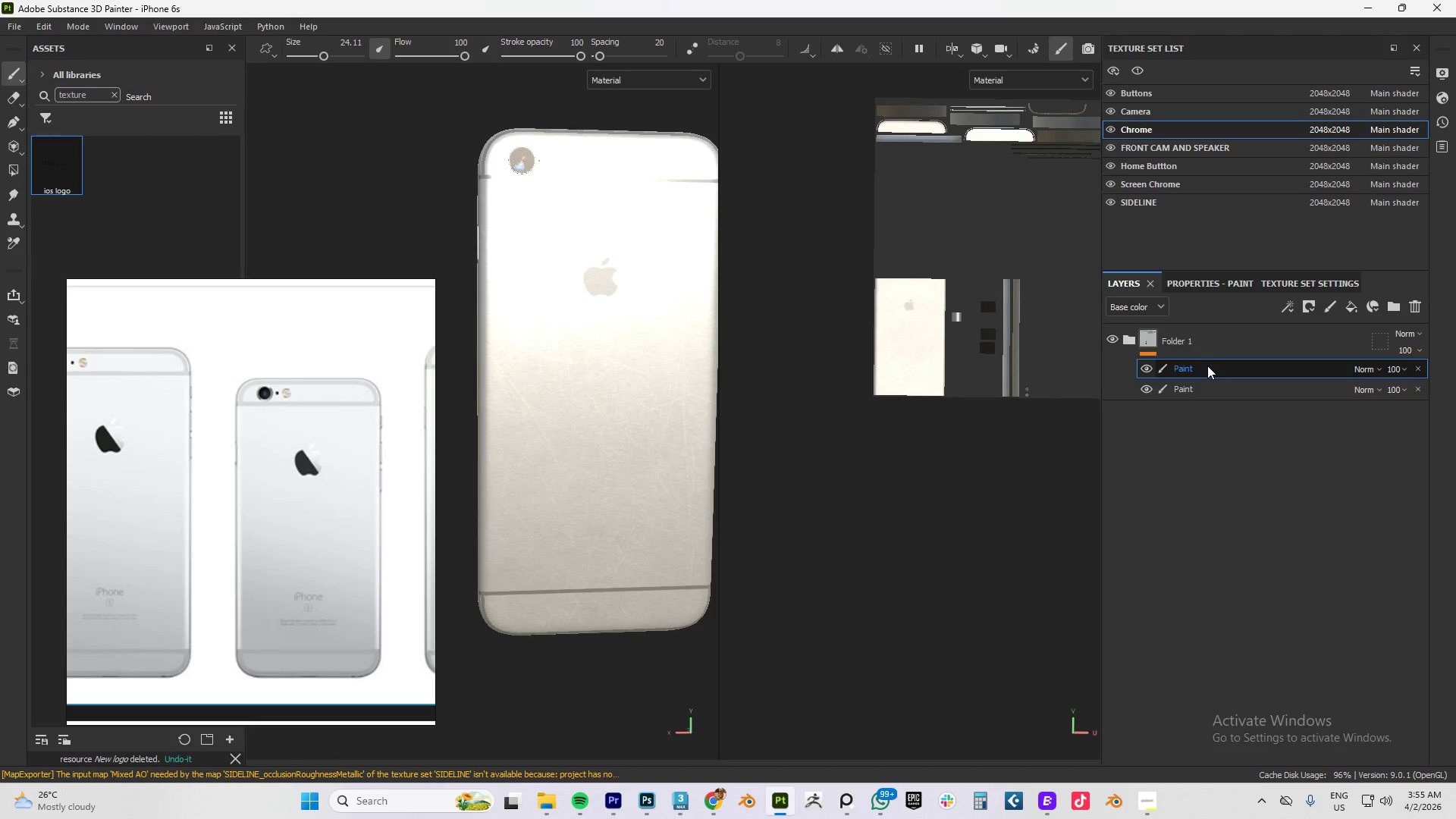 
left_click([1206, 368])
 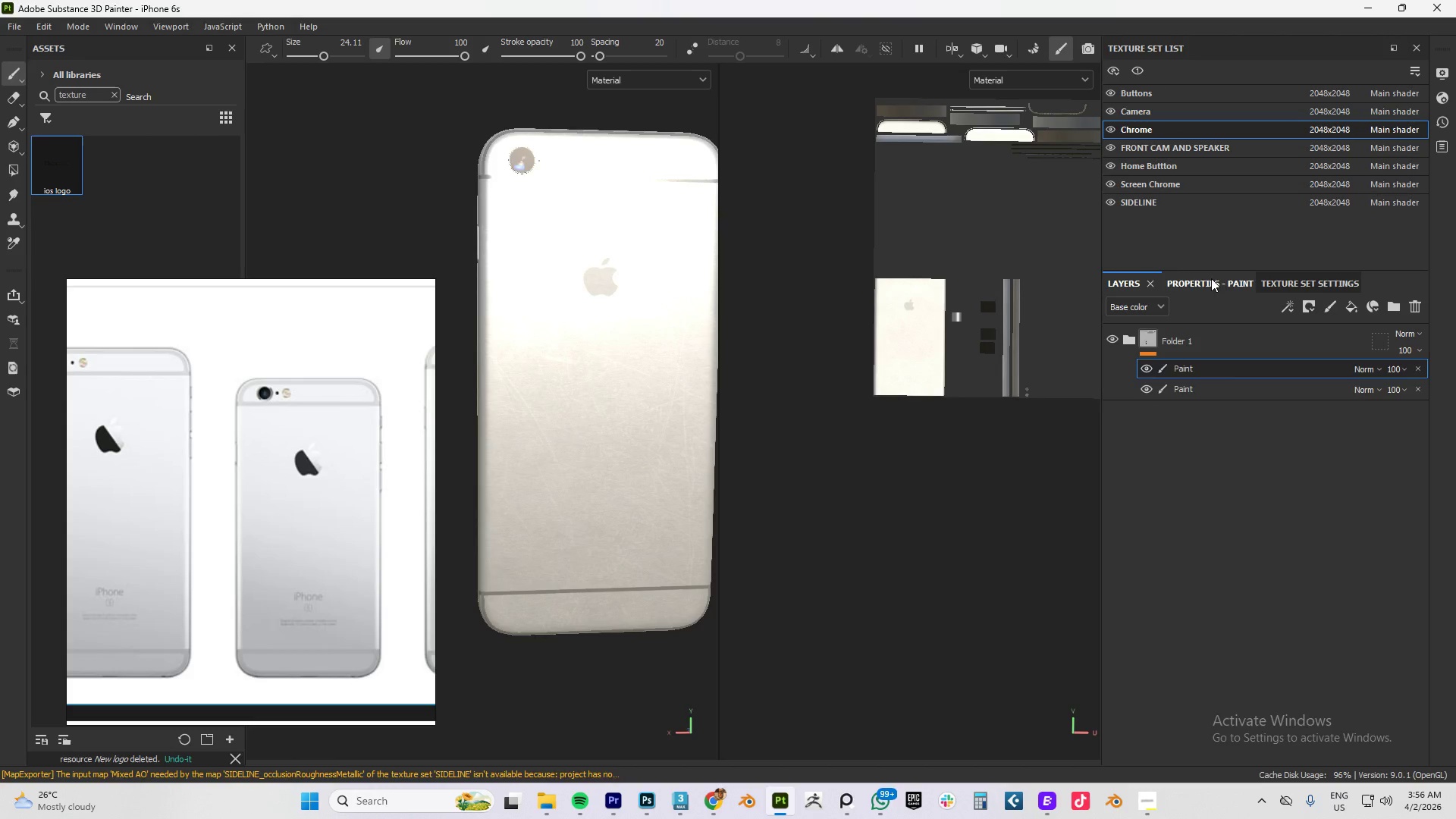 
left_click([1211, 276])
 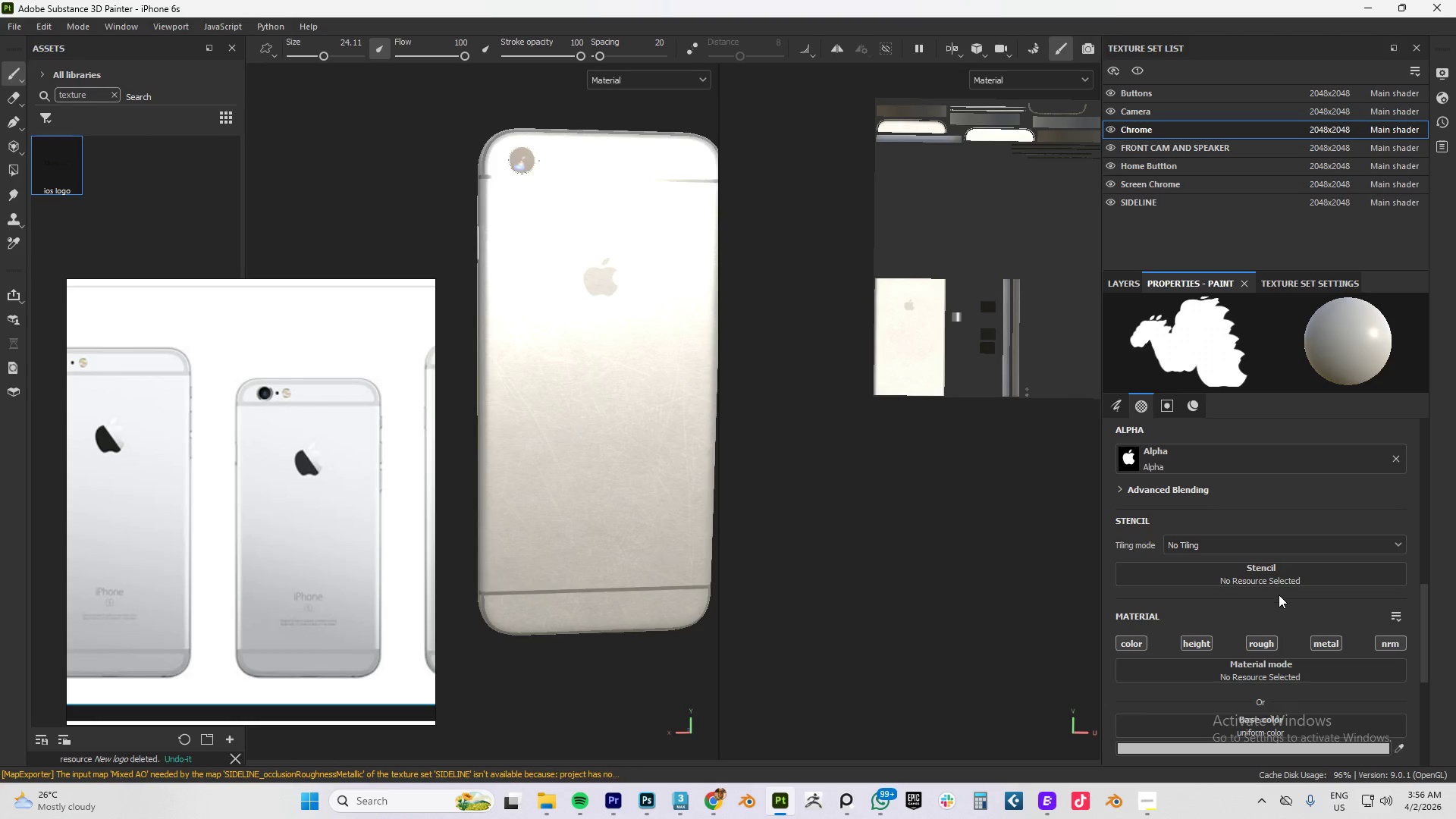 
scroll: coordinate [1279, 594], scroll_direction: down, amount: 4.0
 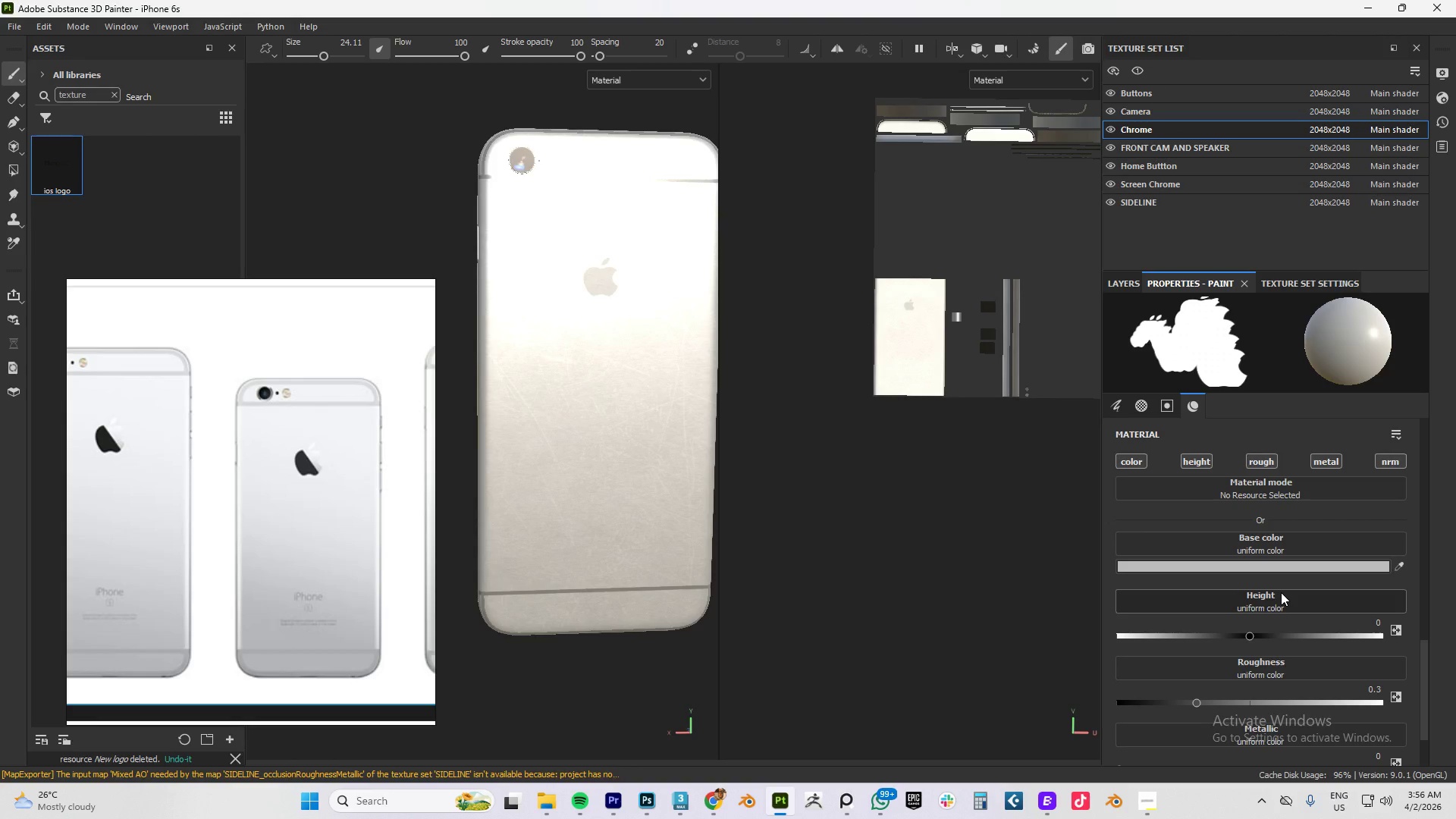 
scroll: coordinate [1283, 589], scroll_direction: up, amount: 4.0
 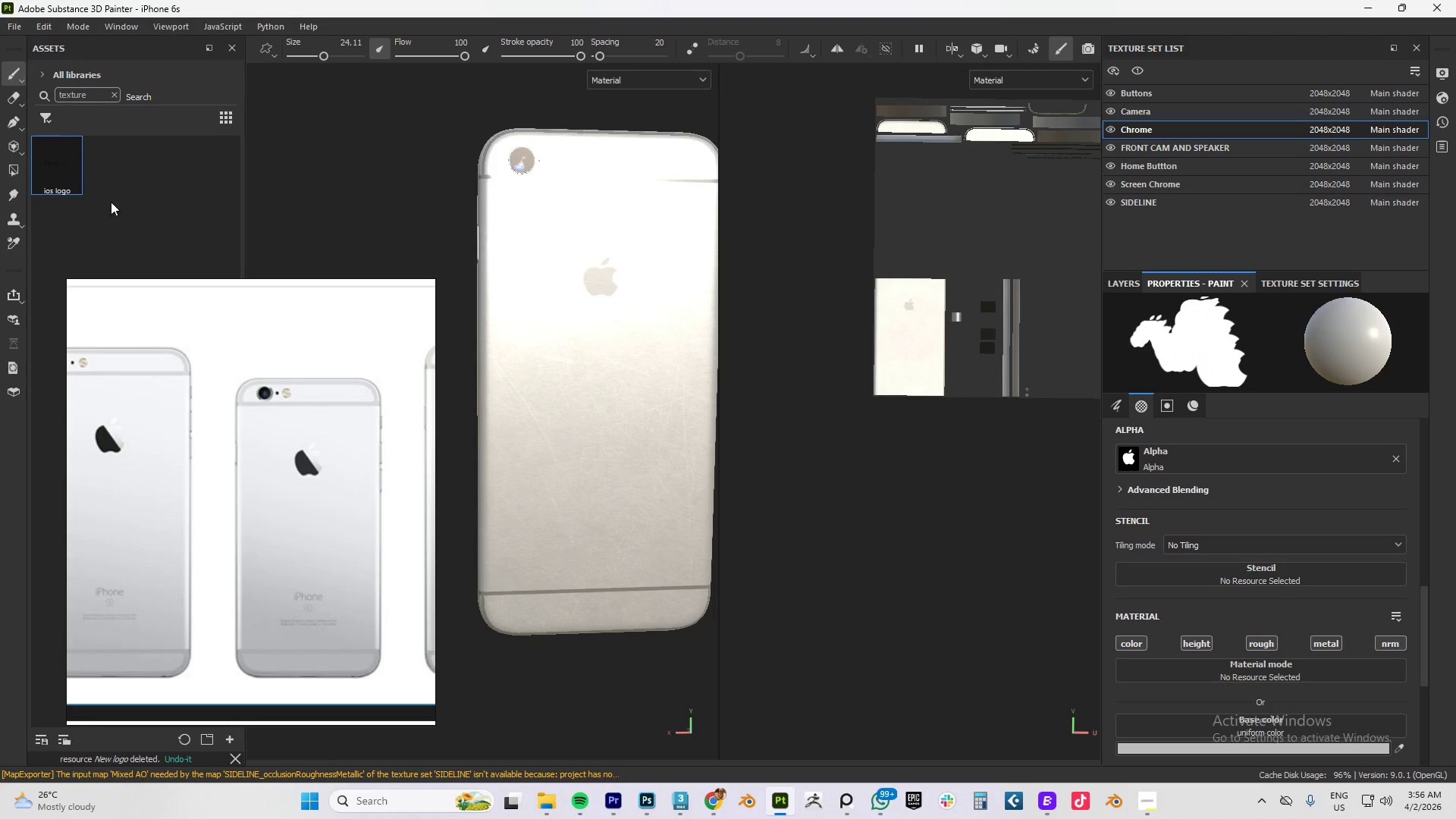 
left_click_drag(start_coordinate=[55, 167], to_coordinate=[1232, 460])
 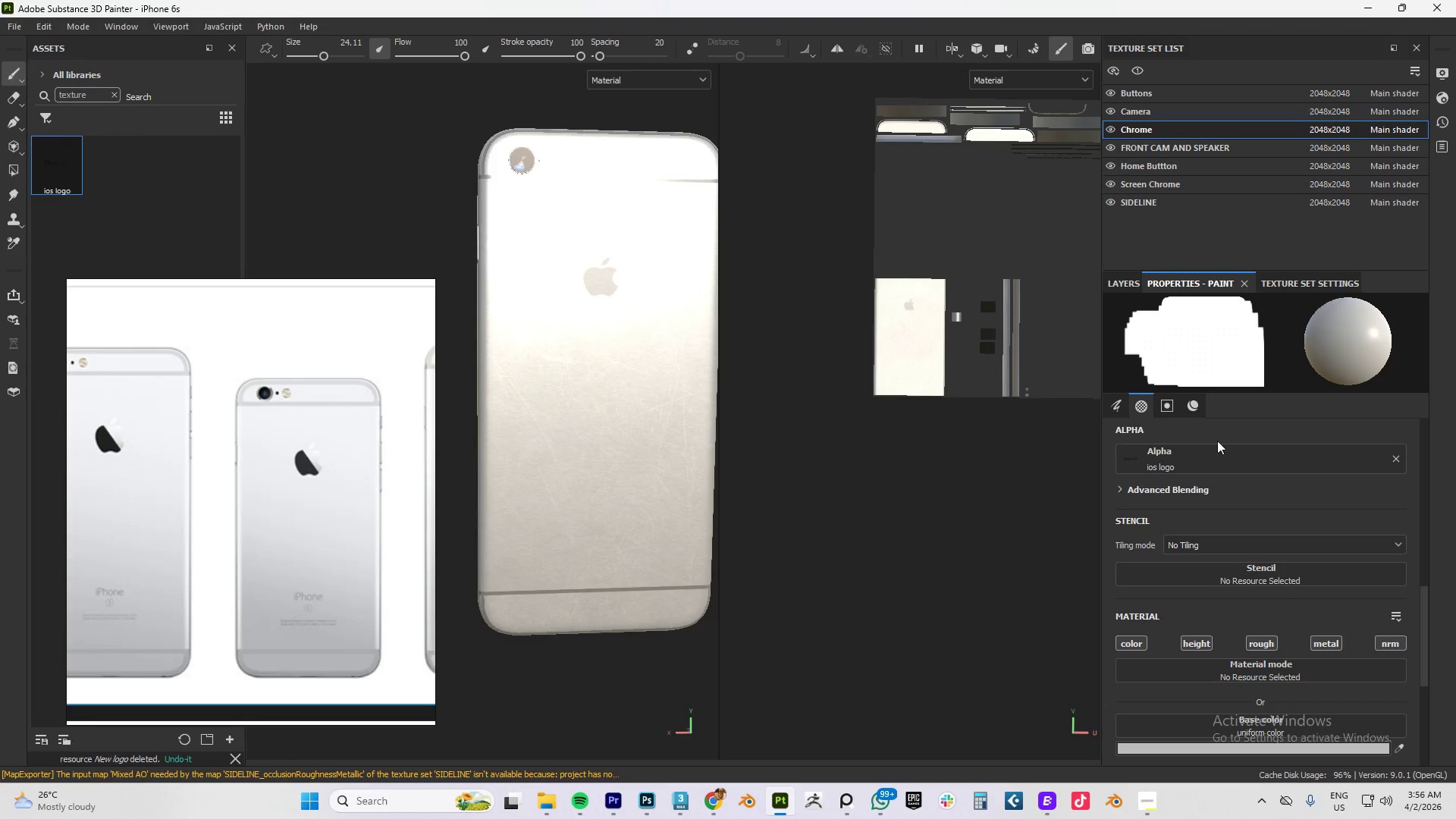 
scroll: coordinate [1280, 571], scroll_direction: up, amount: 15.0
 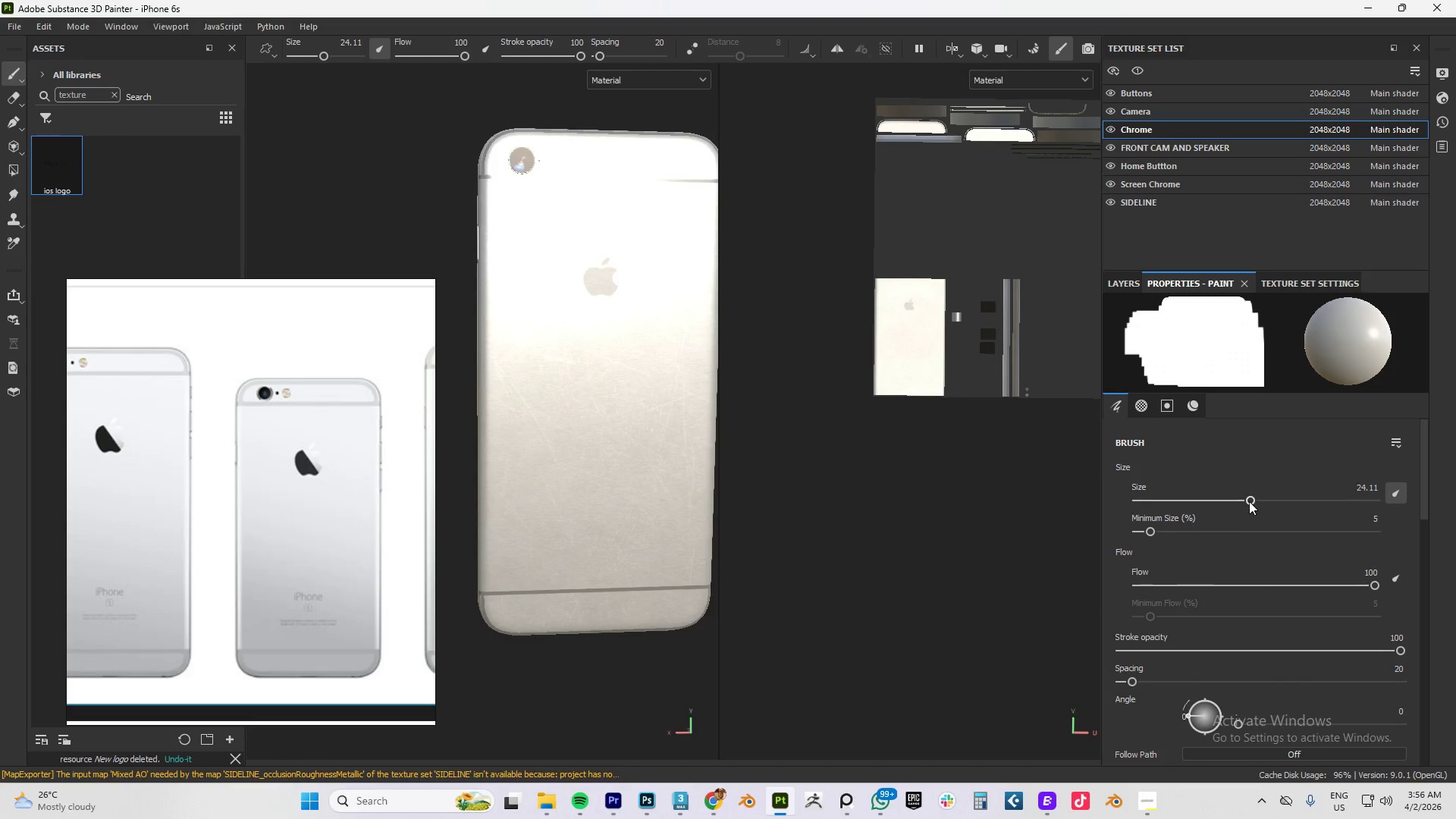 
left_click_drag(start_coordinate=[1248, 499], to_coordinate=[1276, 499])
 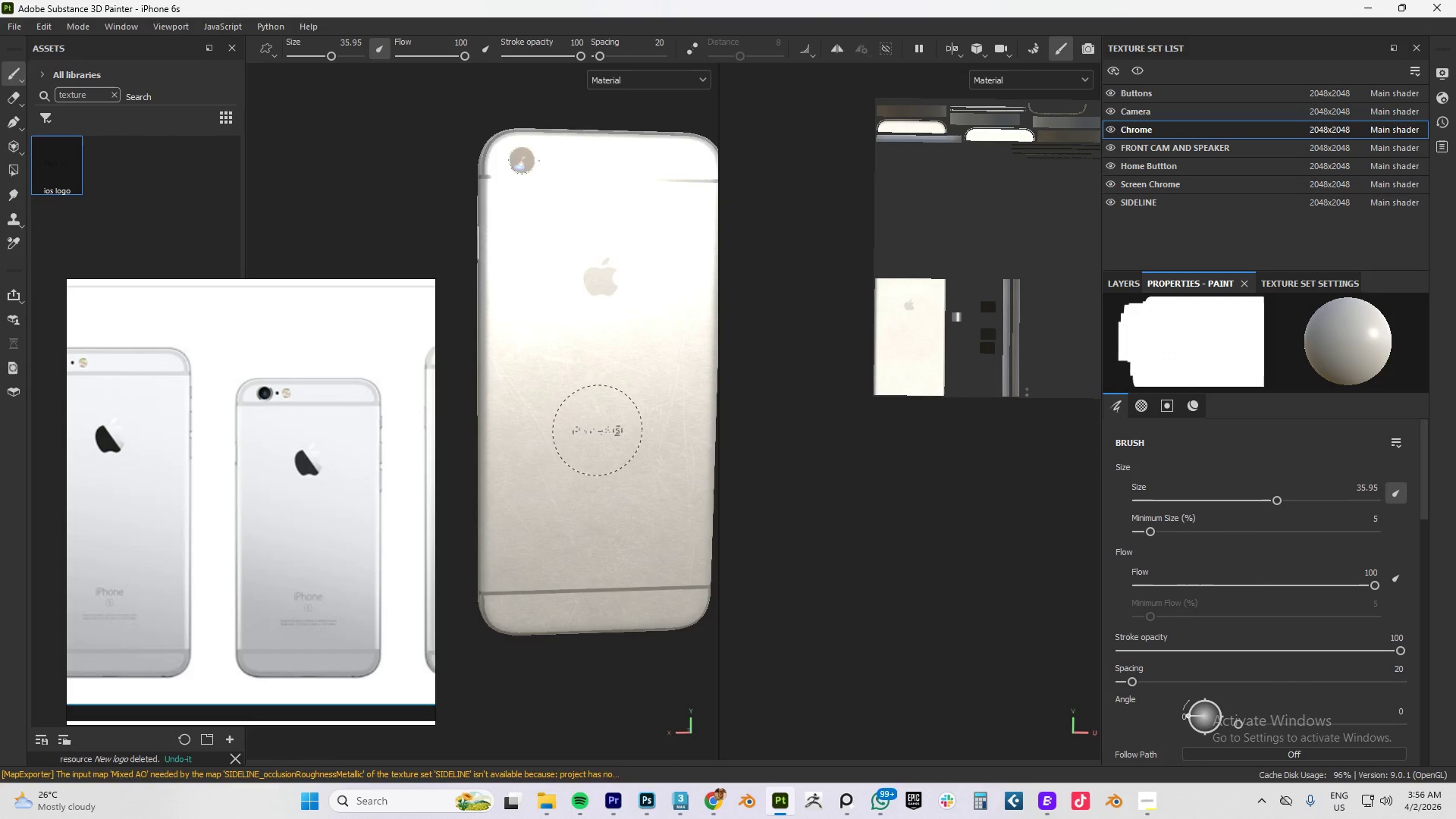 
left_click([603, 436])
 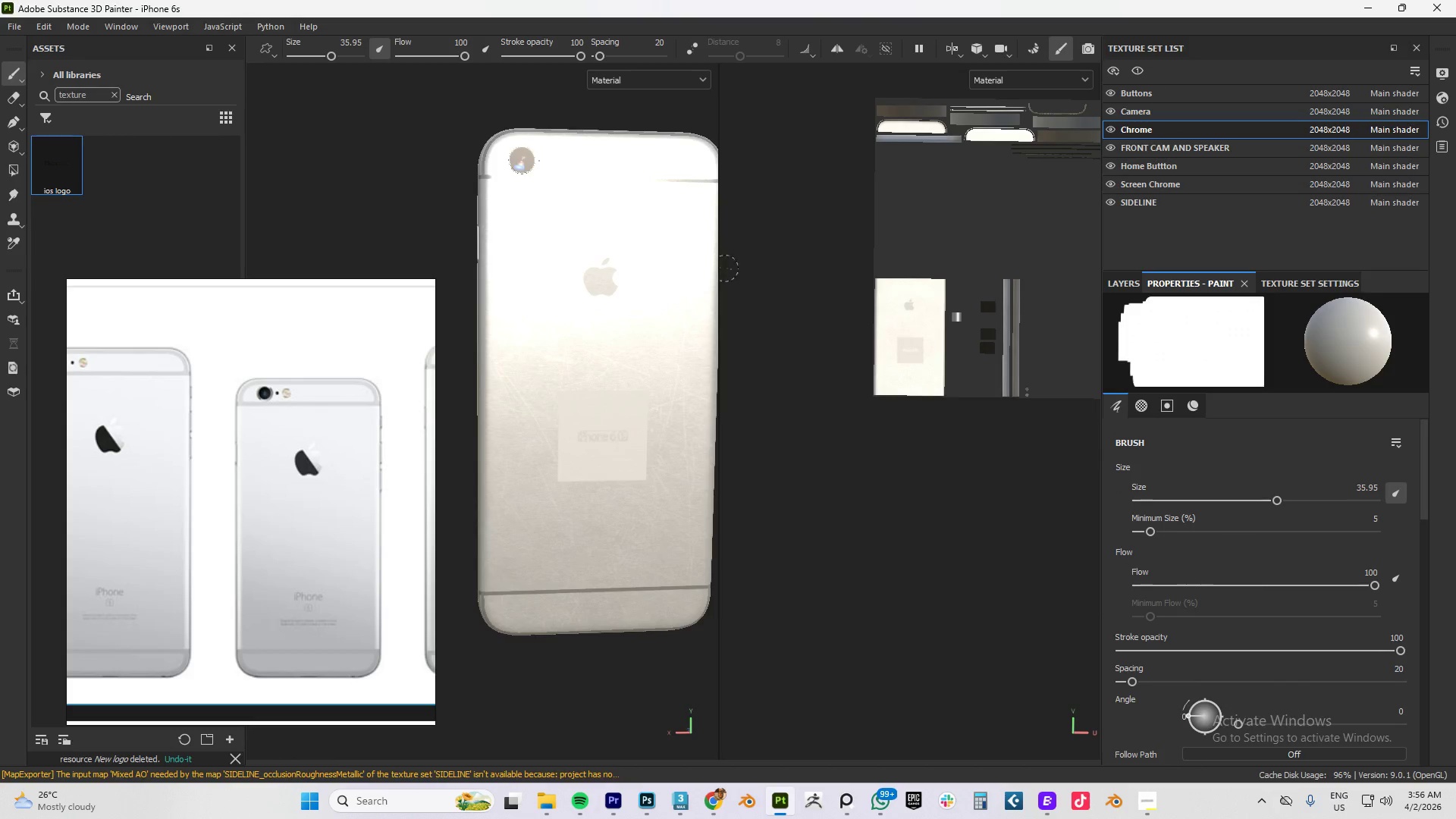 
key(Control+Z)
 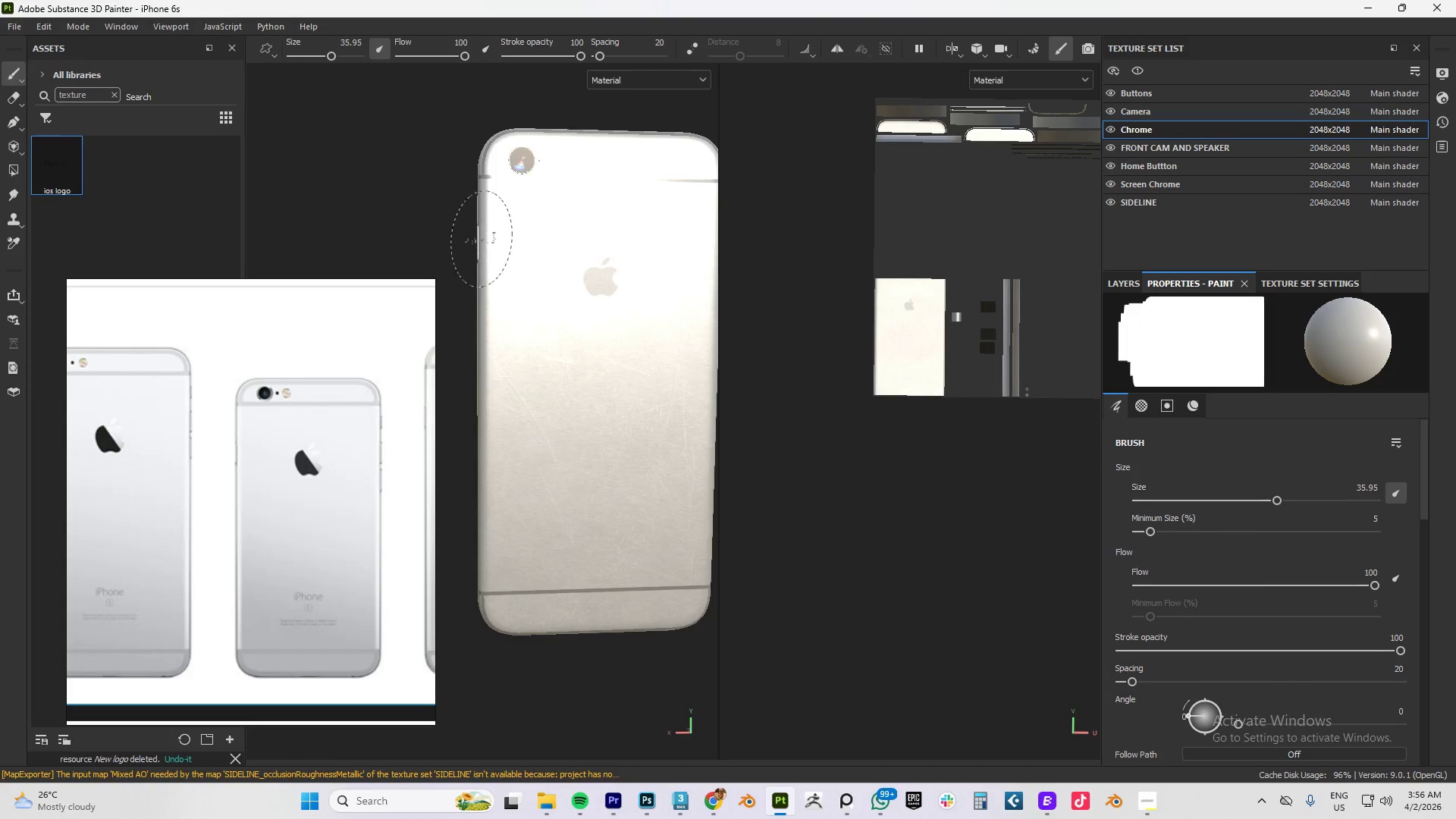 
key(Alt+AltLeft)
 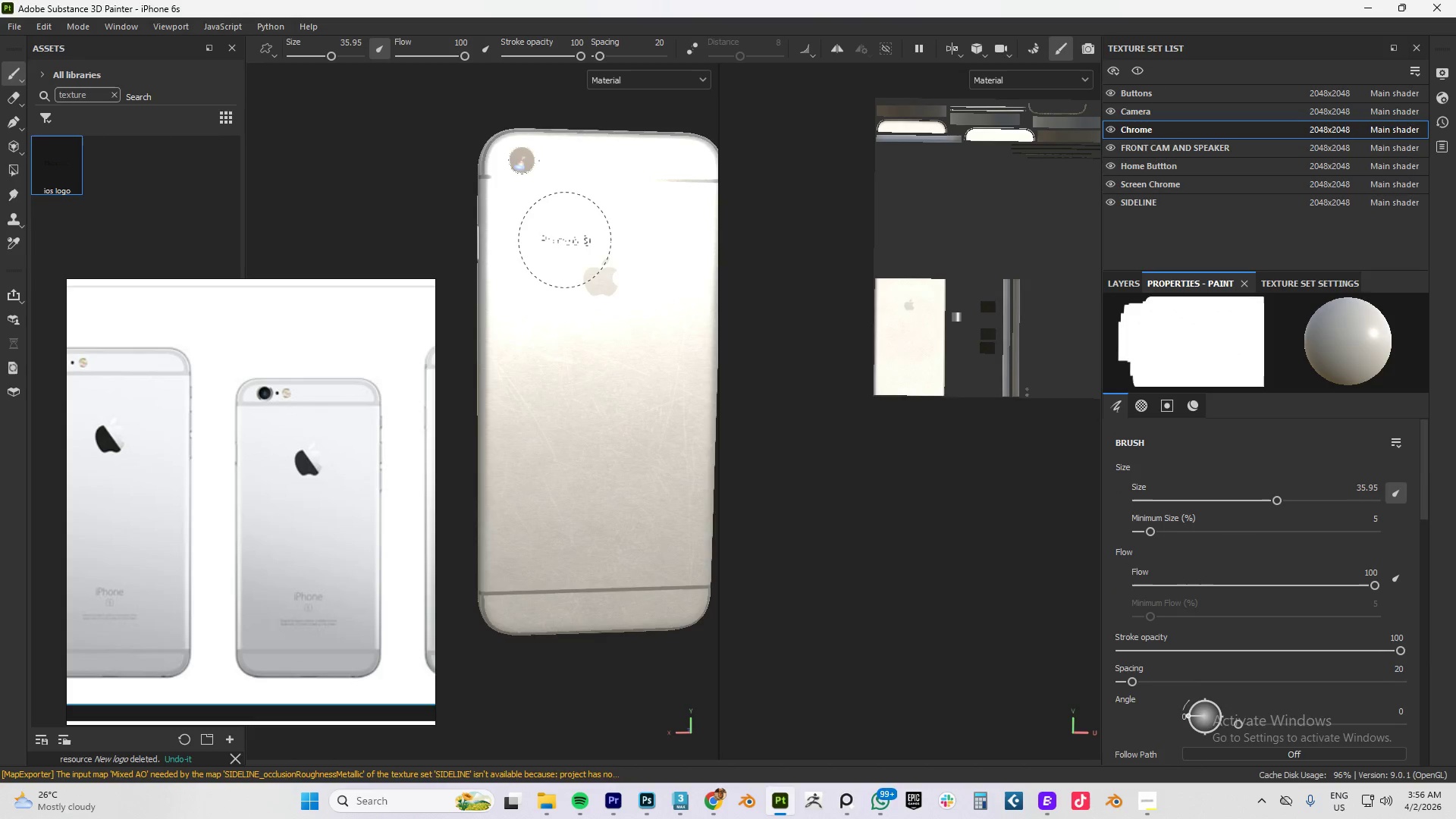 
key(Alt+Tab)
 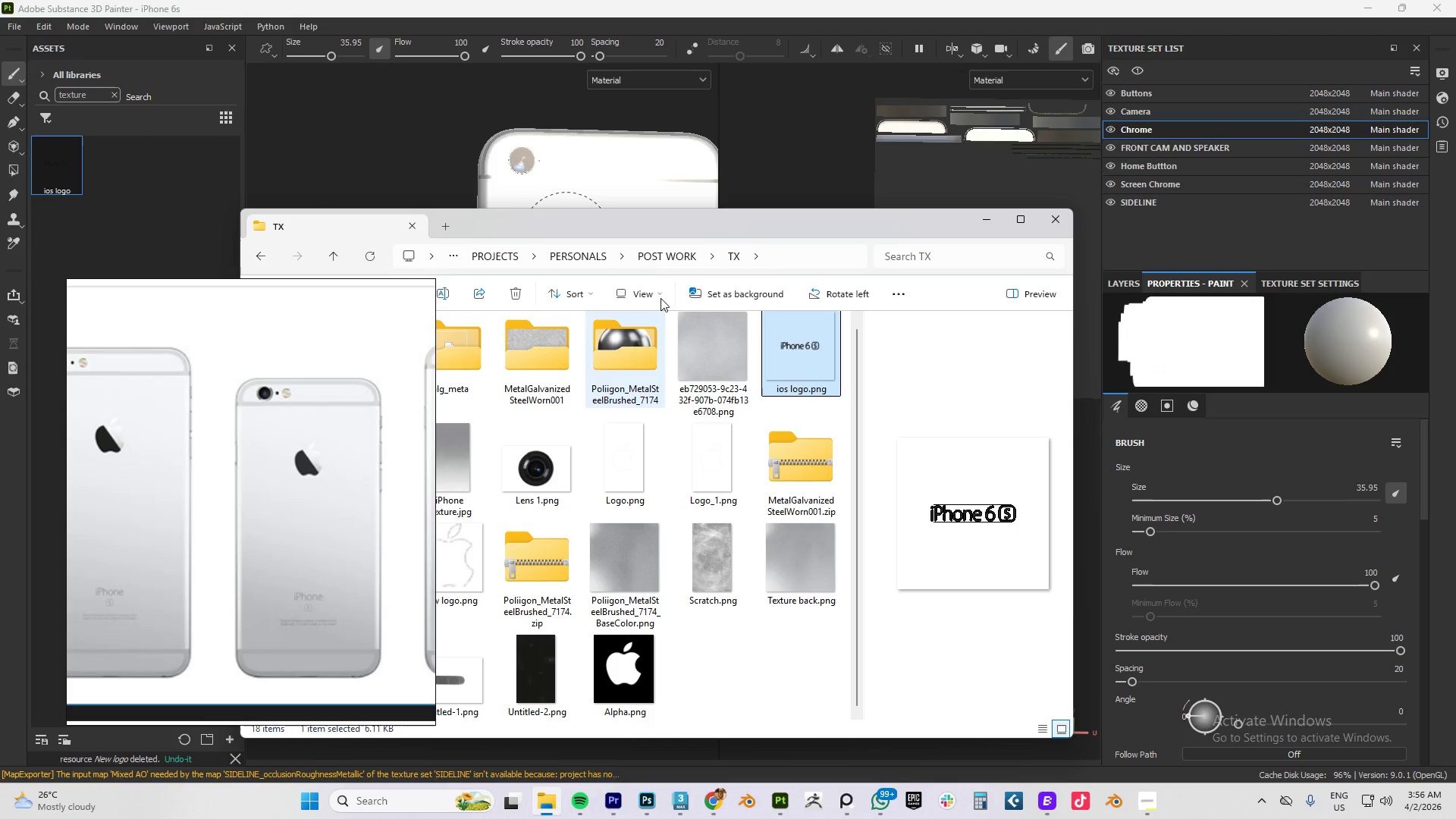 
left_click_drag(start_coordinate=[654, 230], to_coordinate=[867, 199])
 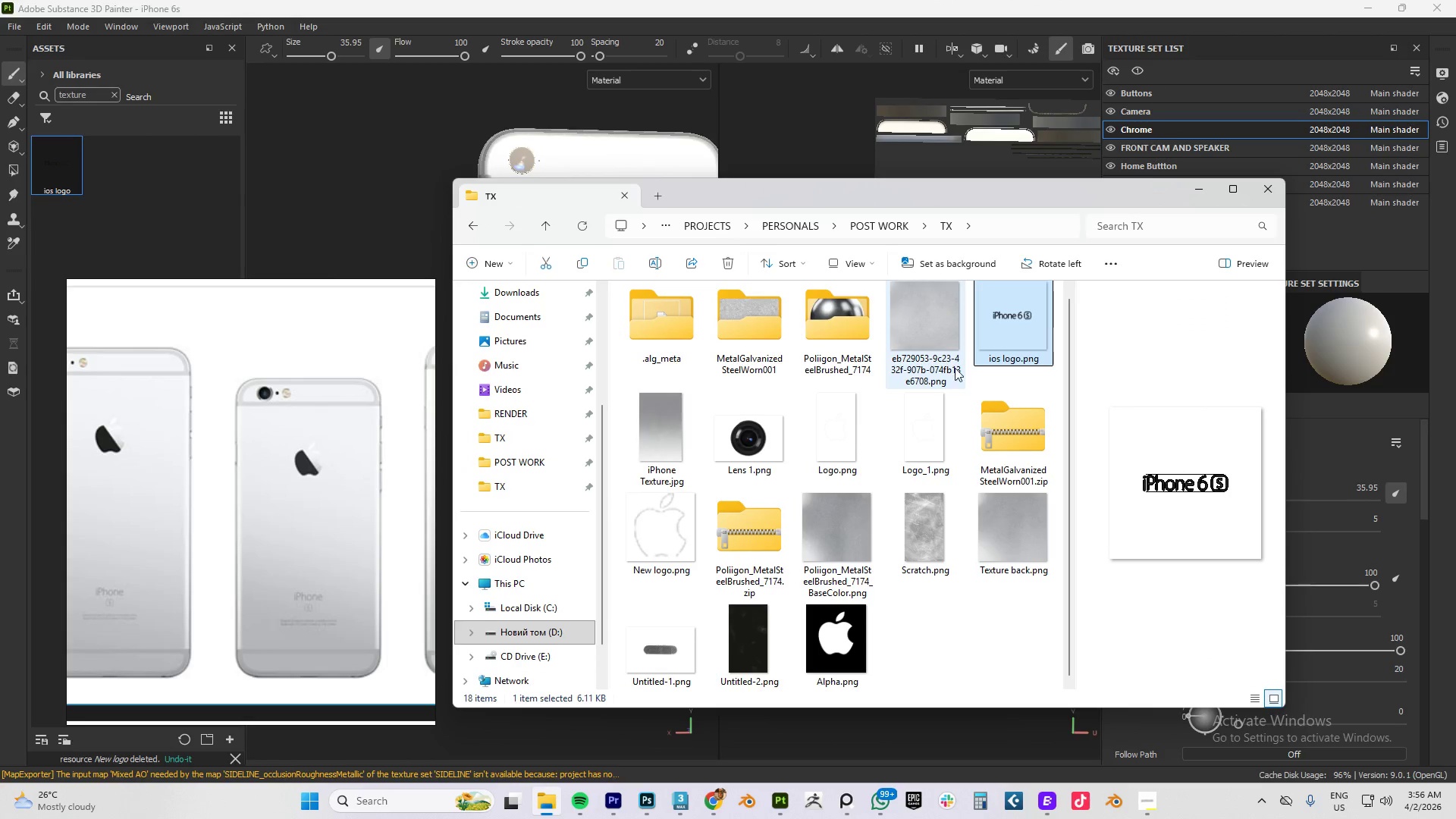 
left_click([1199, 190])
 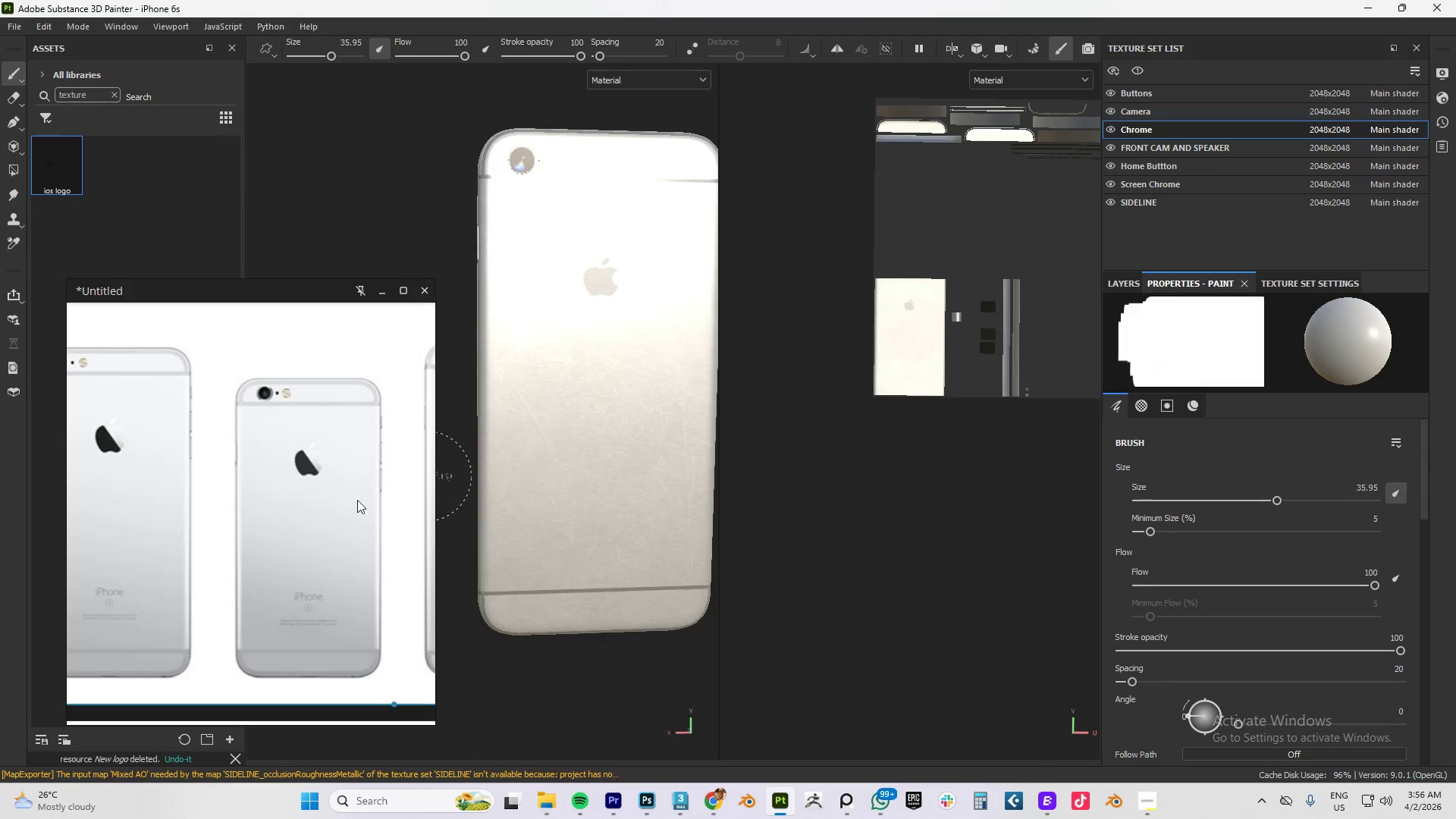 
scroll: coordinate [647, 436], scroll_direction: down, amount: 7.0
 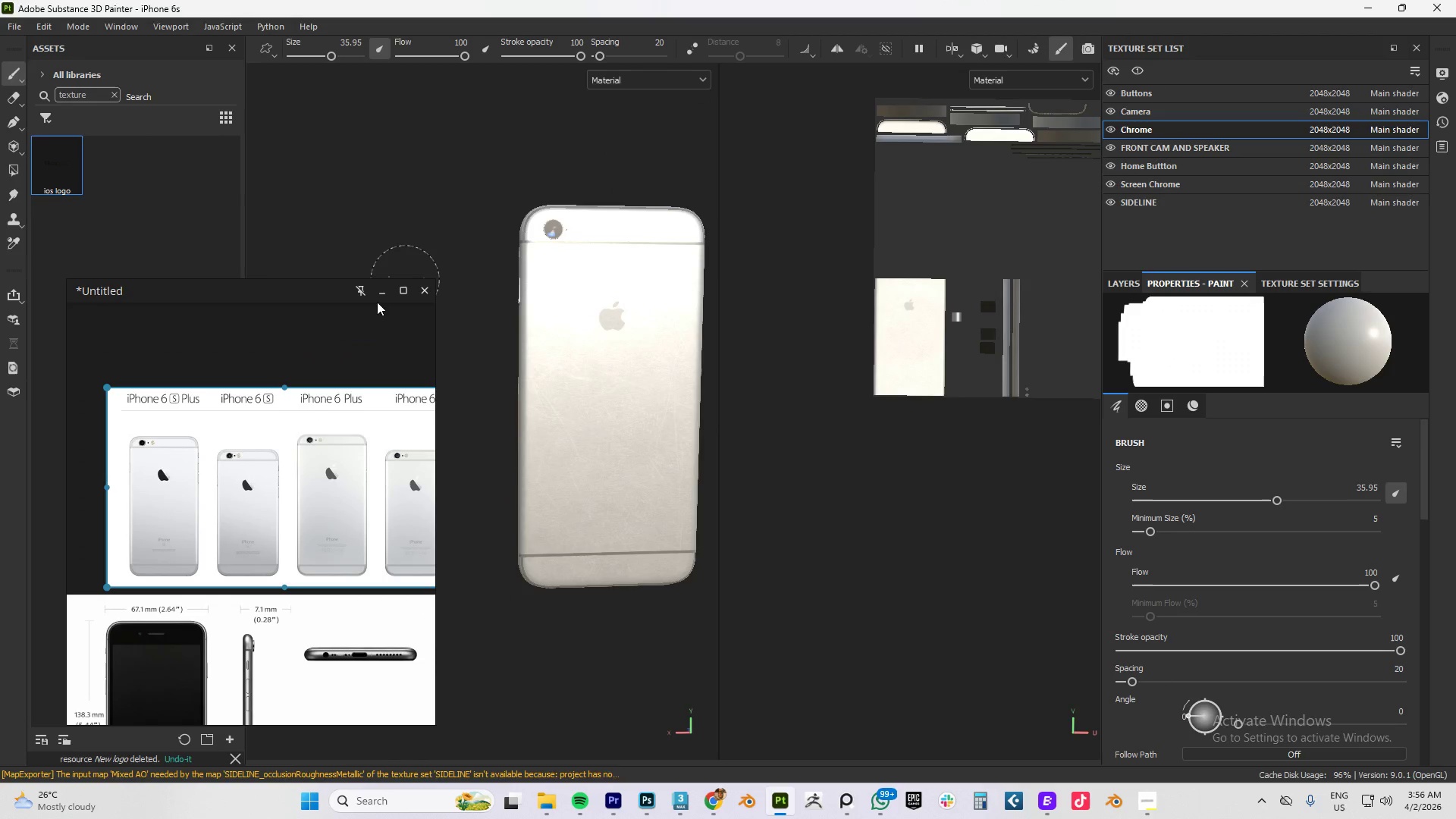 
left_click([377, 294])
 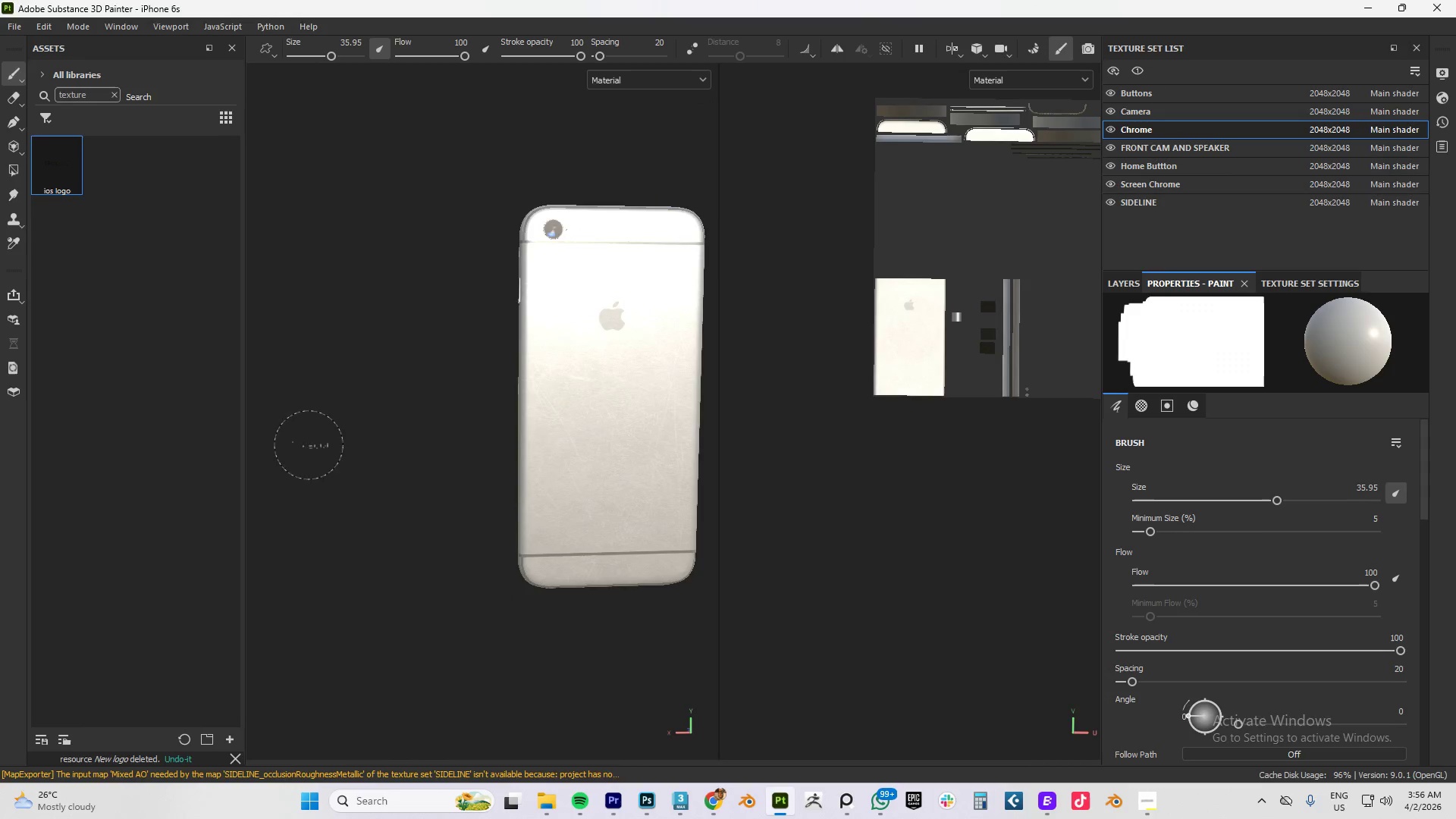 
hold_key(key=AltLeft, duration=1.5)
left_click_drag(start_coordinate=[469, 491], to_coordinate=[467, 486])
 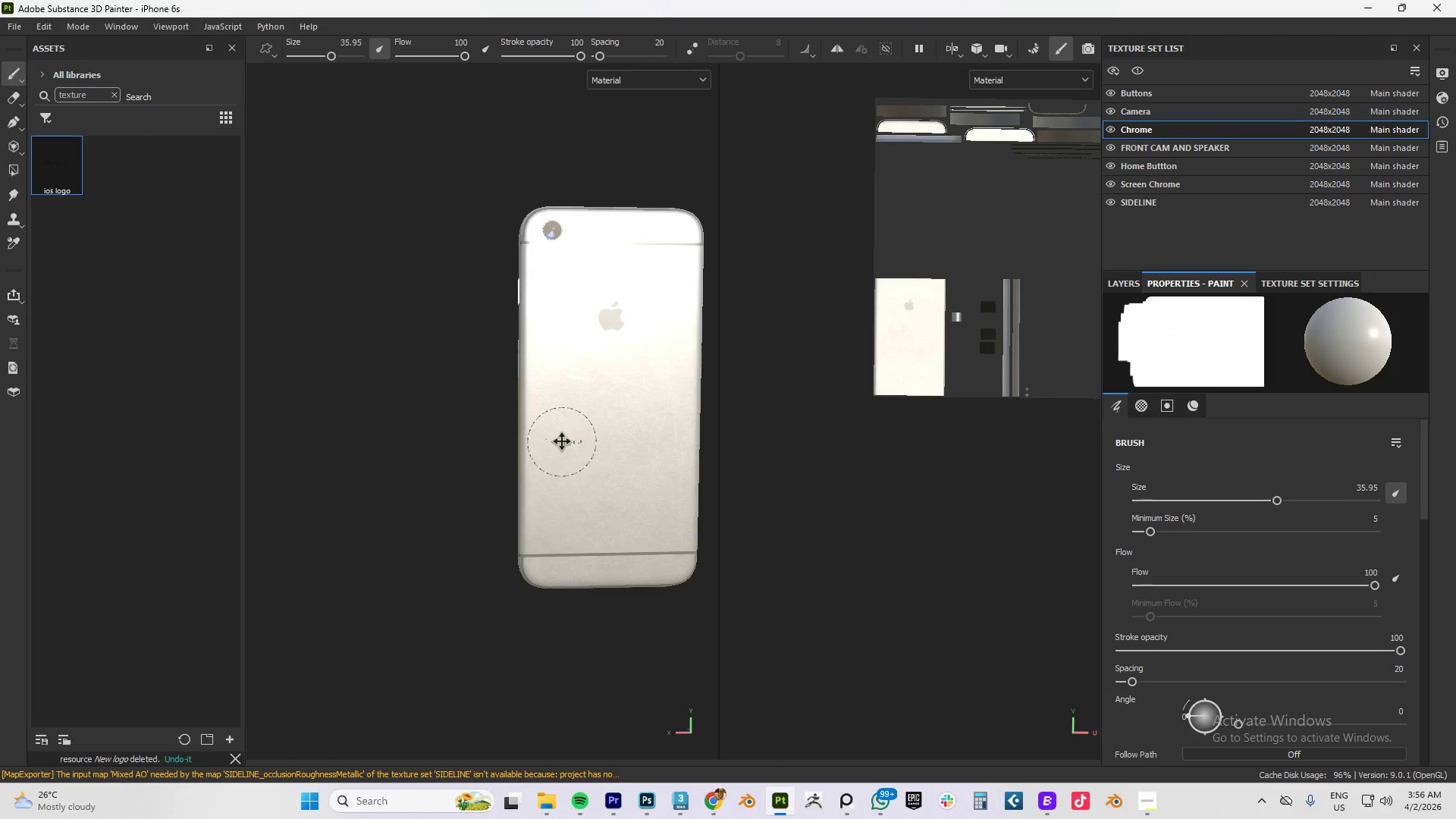 
hold_key(key=AltLeft, duration=0.33)
 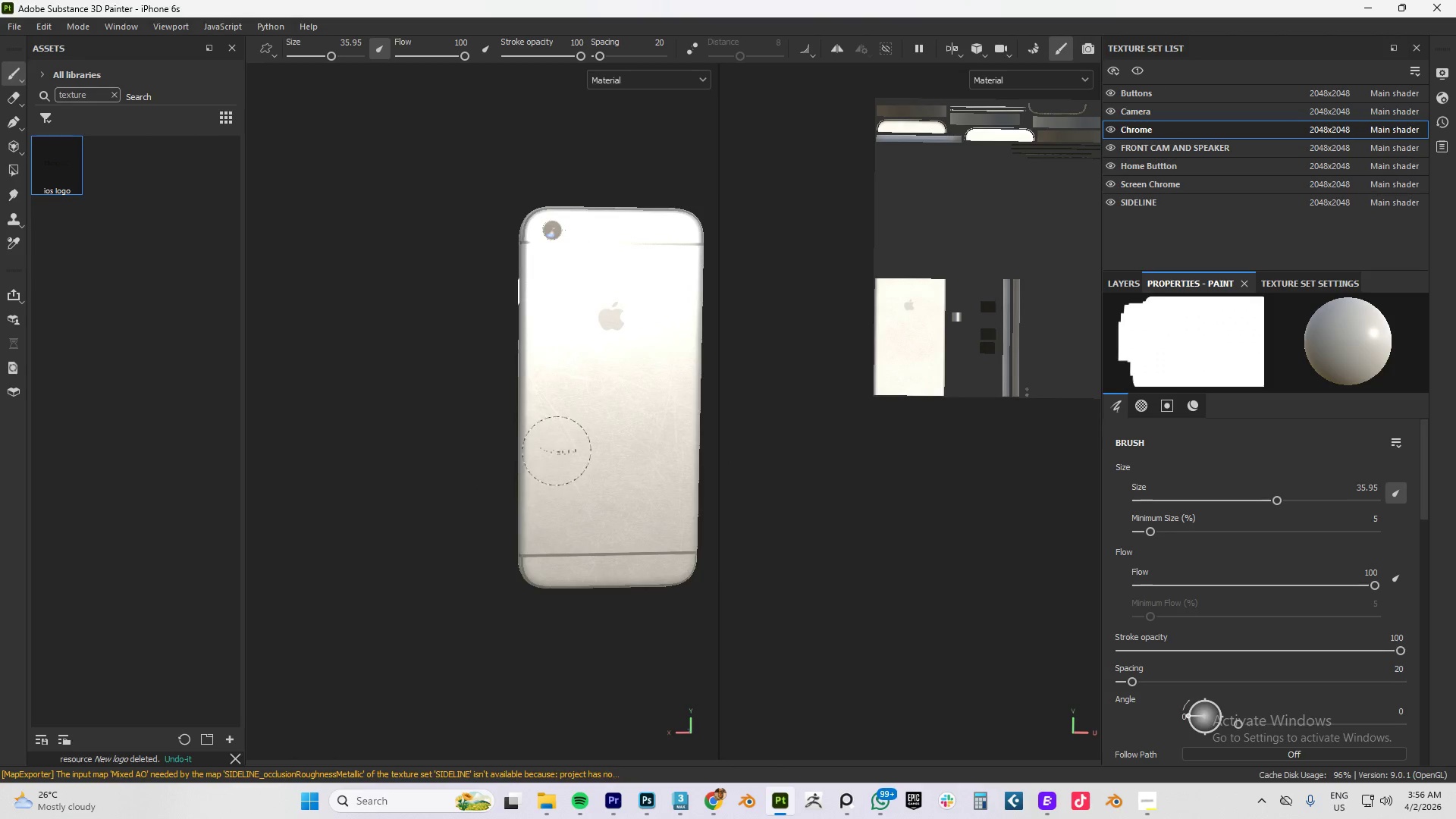 
hold_key(key=AltLeft, duration=0.84)
 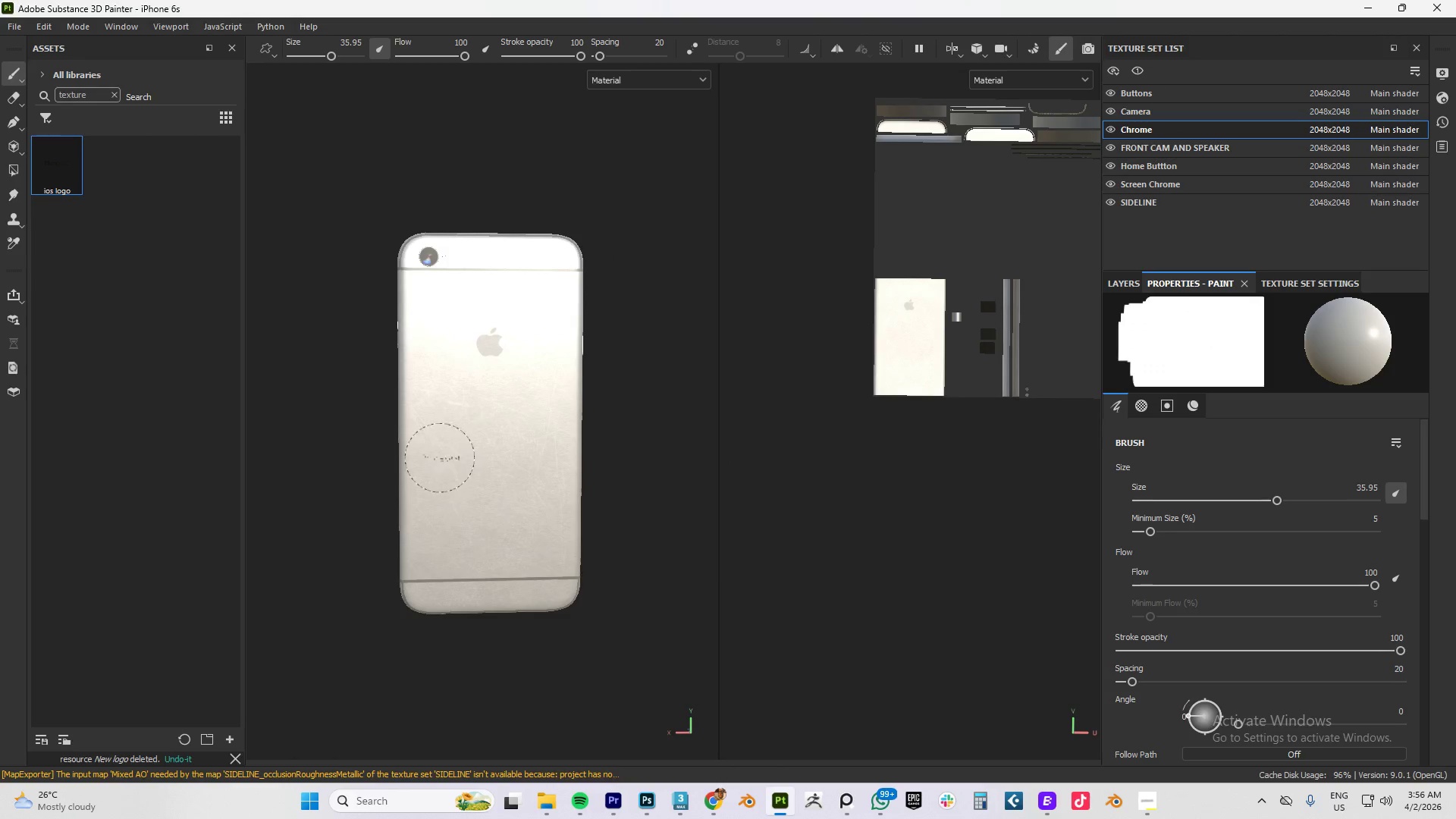 
hold_key(key=AltLeft, duration=0.73)
left_click_drag(start_coordinate=[444, 430], to_coordinate=[528, 444])
 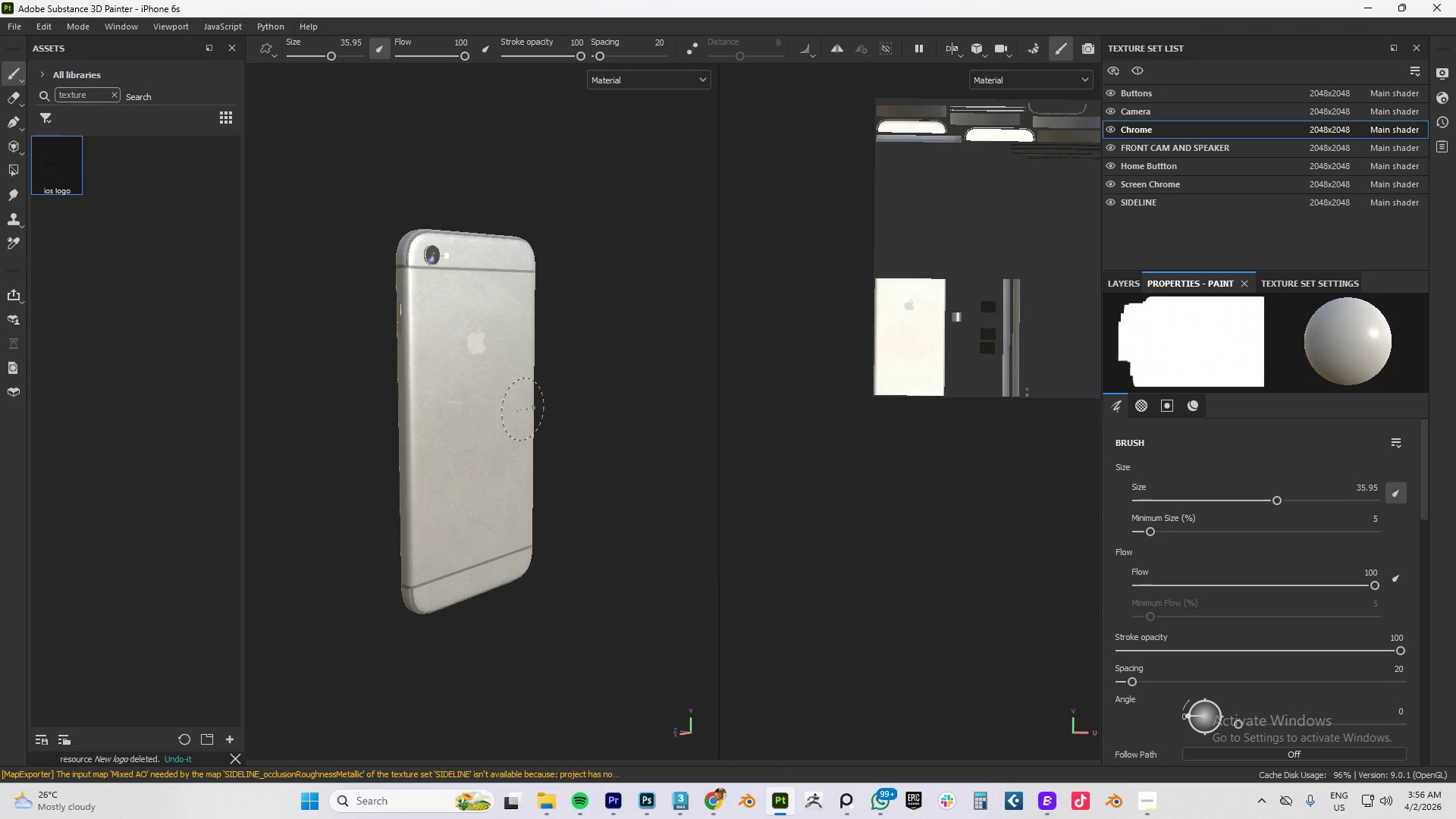 
wait(20.83)
 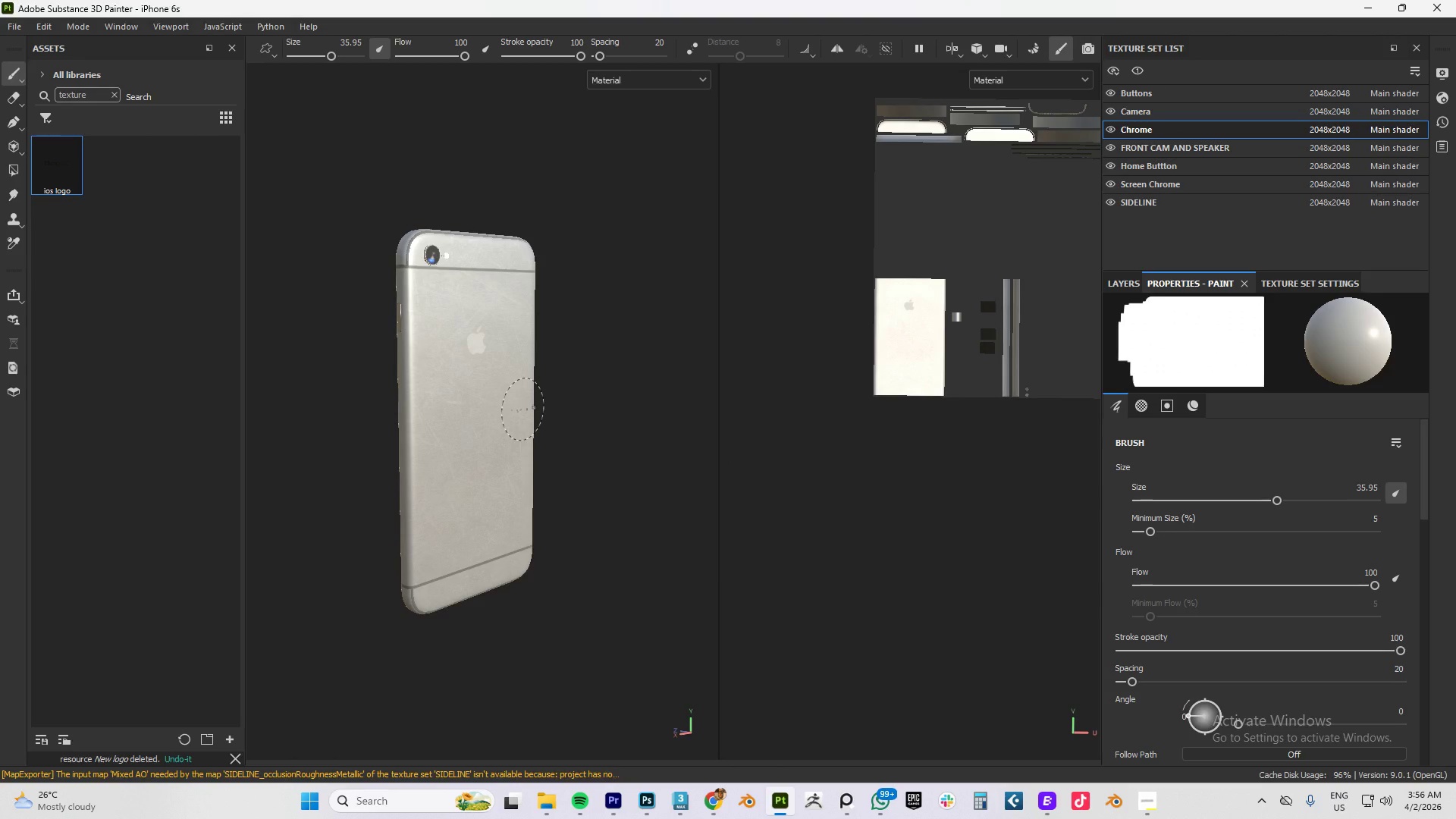 
hold_key(key=AltLeft, duration=1.5)
left_click_drag(start_coordinate=[497, 353], to_coordinate=[798, 334])
 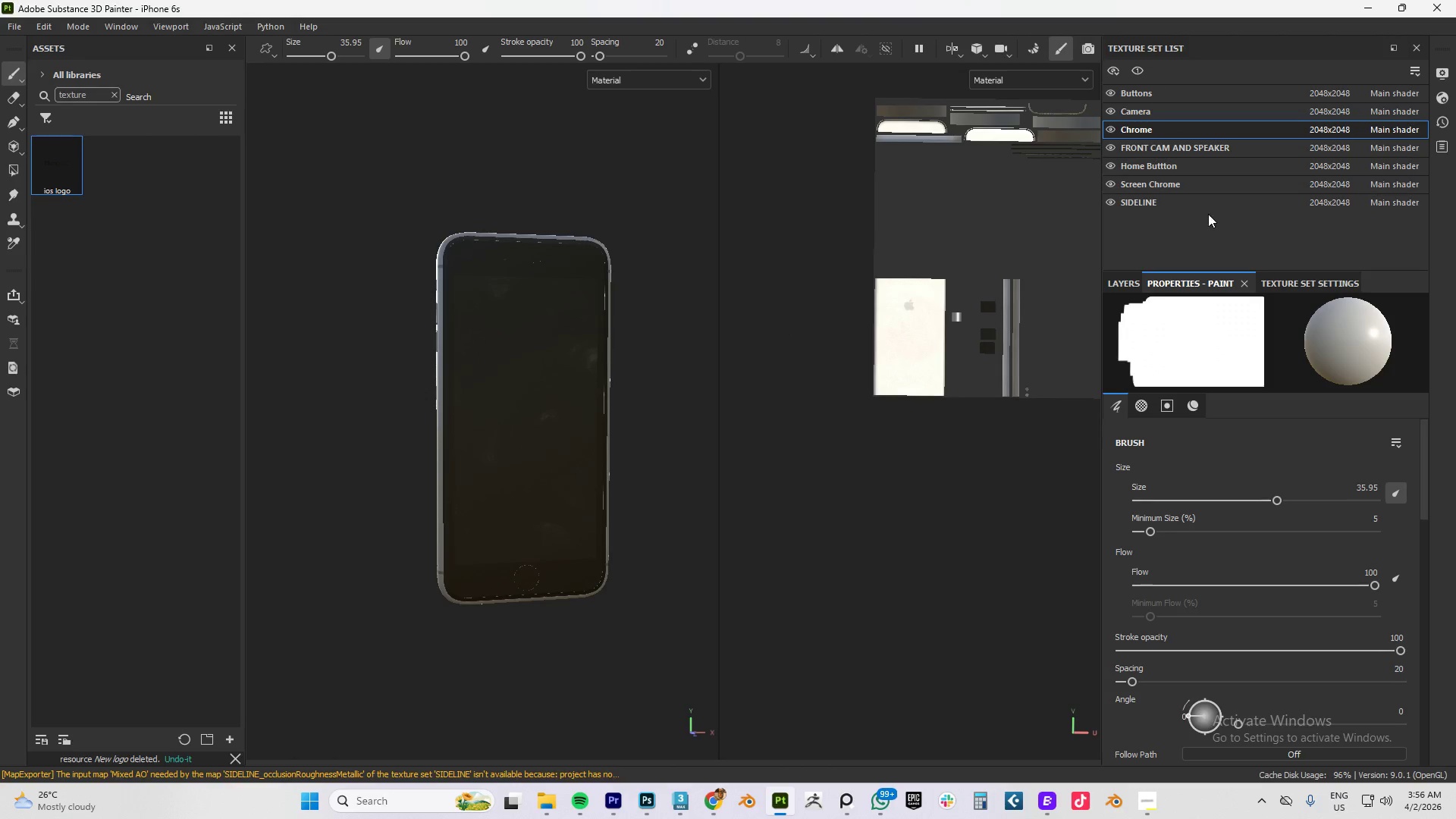 
hold_key(key=AltLeft, duration=1.51)
 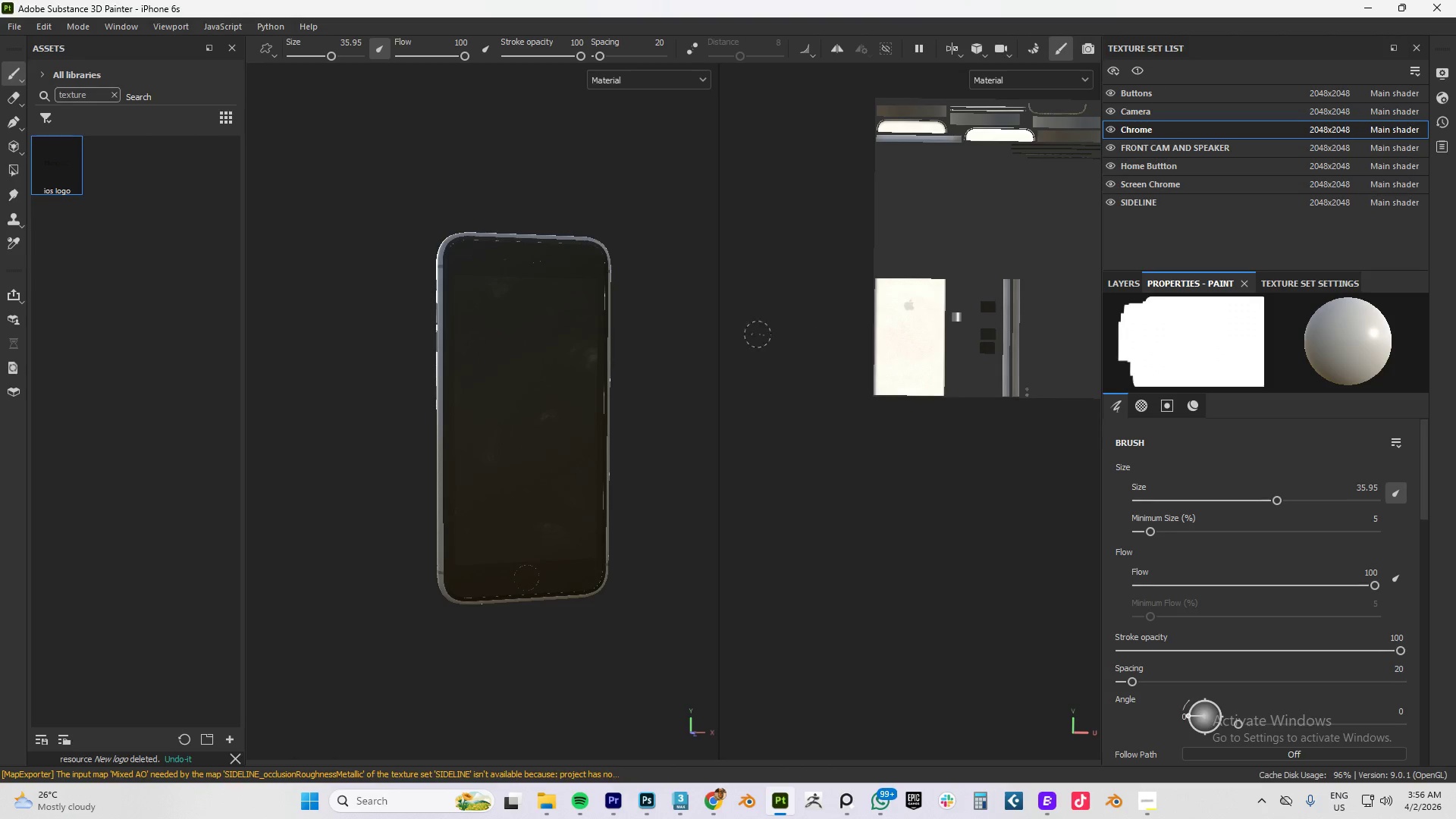 
hold_key(key=AltLeft, duration=0.48)
 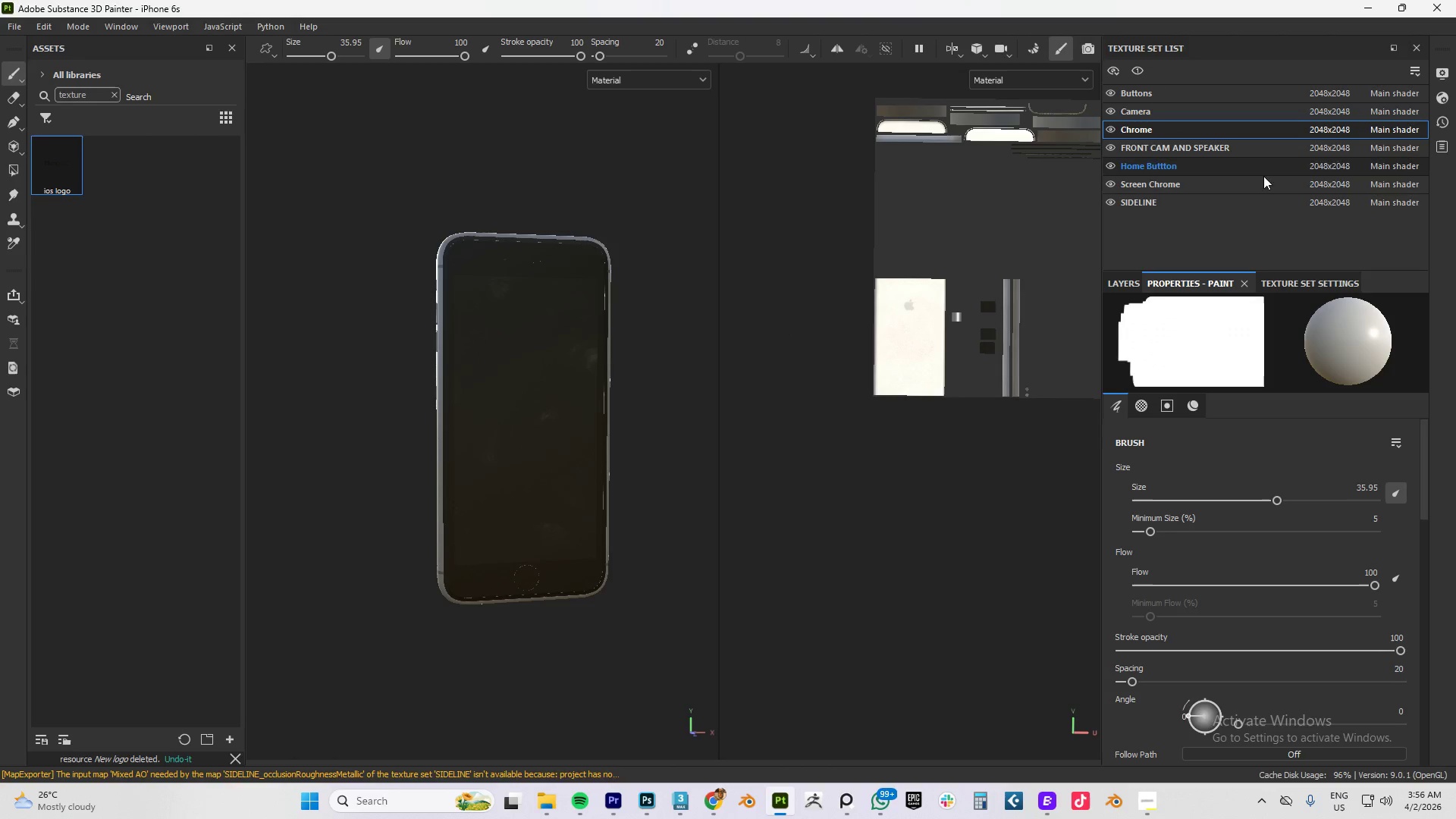 
key(Control+S)
 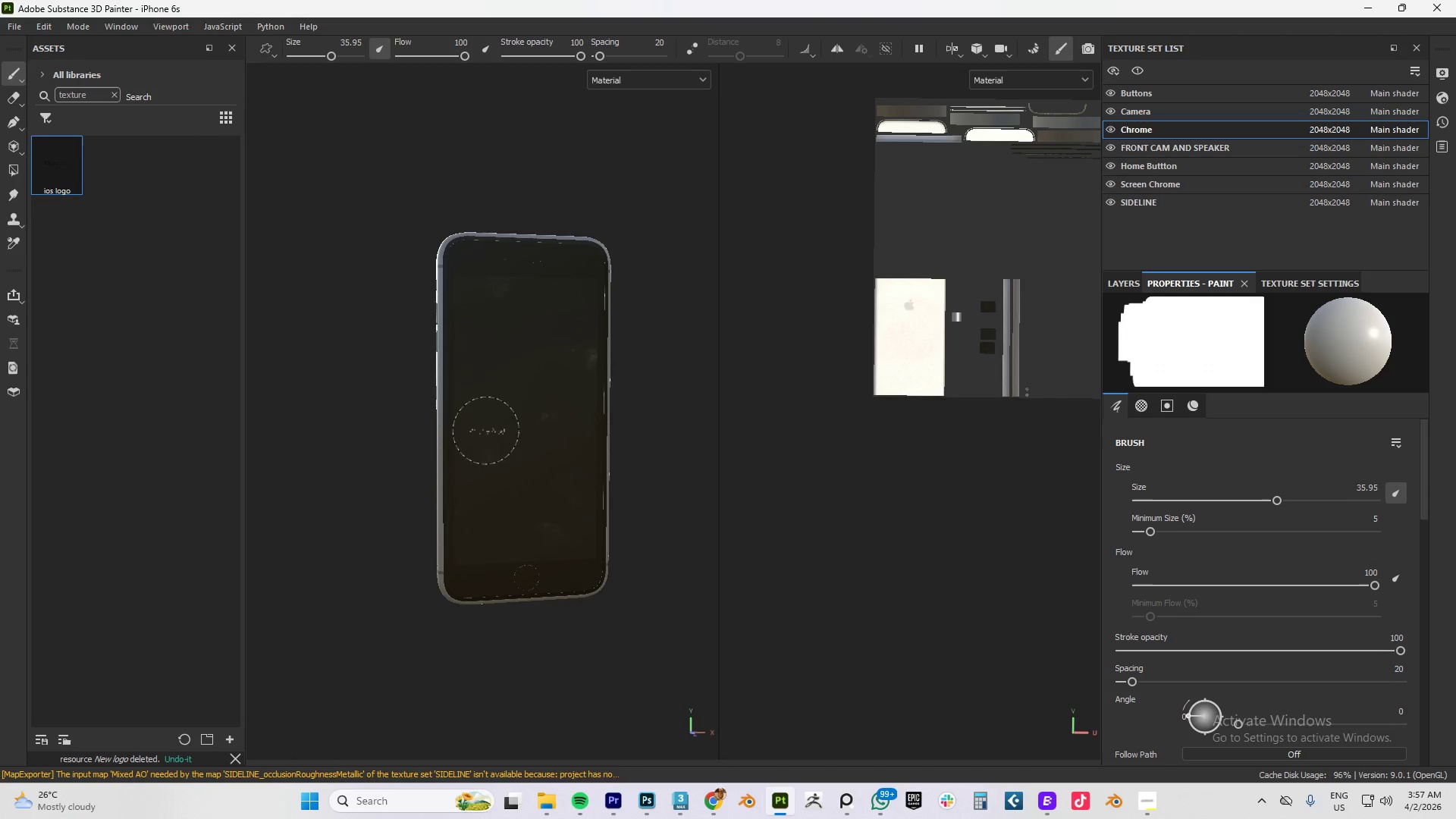 
hold_key(key=AltLeft, duration=1.5)
left_click_drag(start_coordinate=[456, 441], to_coordinate=[711, 408])